 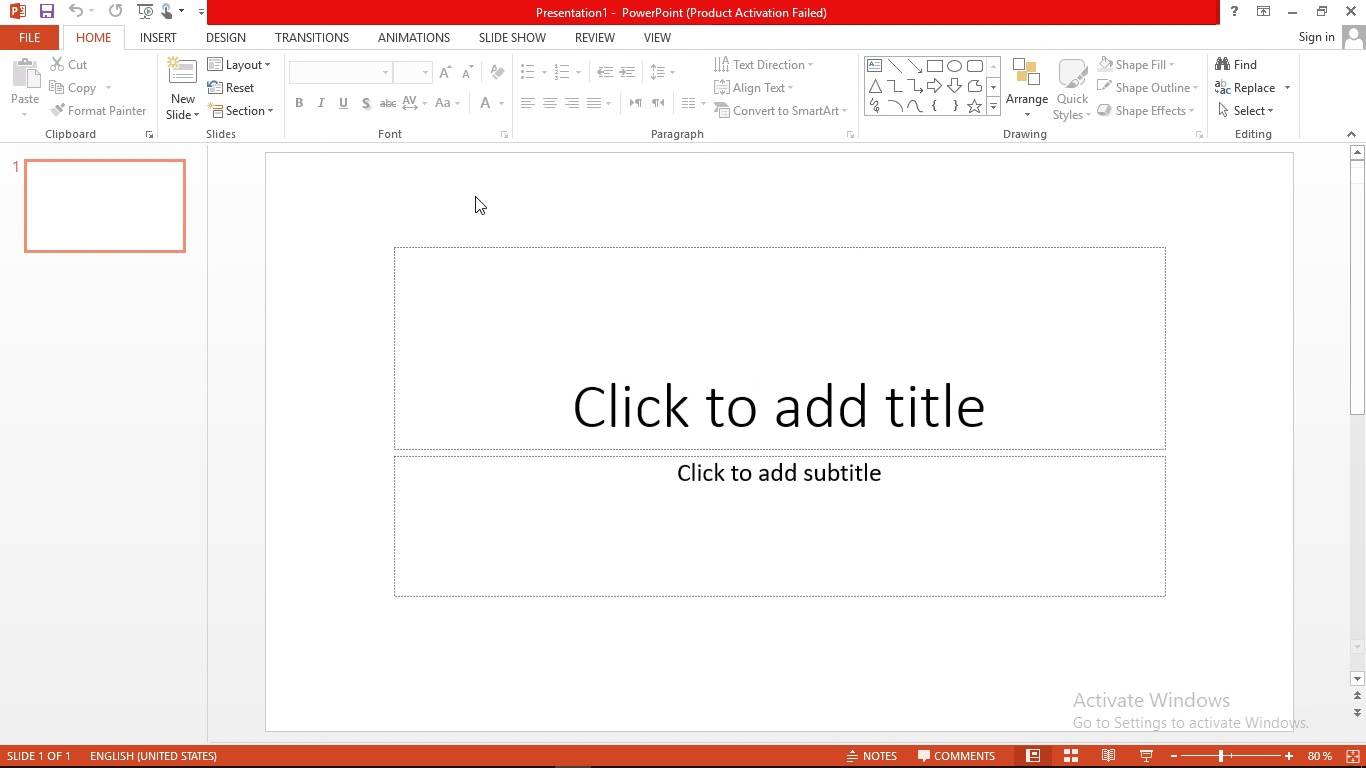 
left_click([241, 32])
 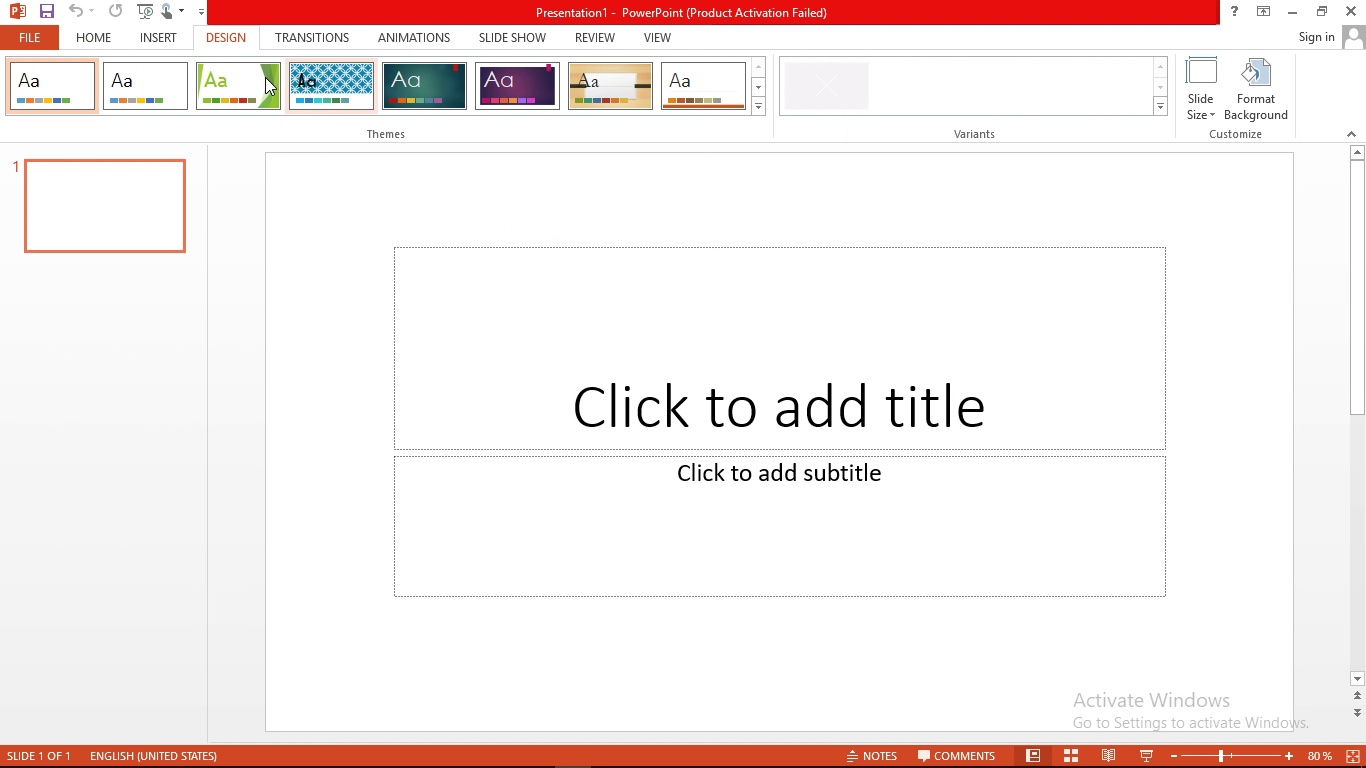 
left_click([246, 77])
 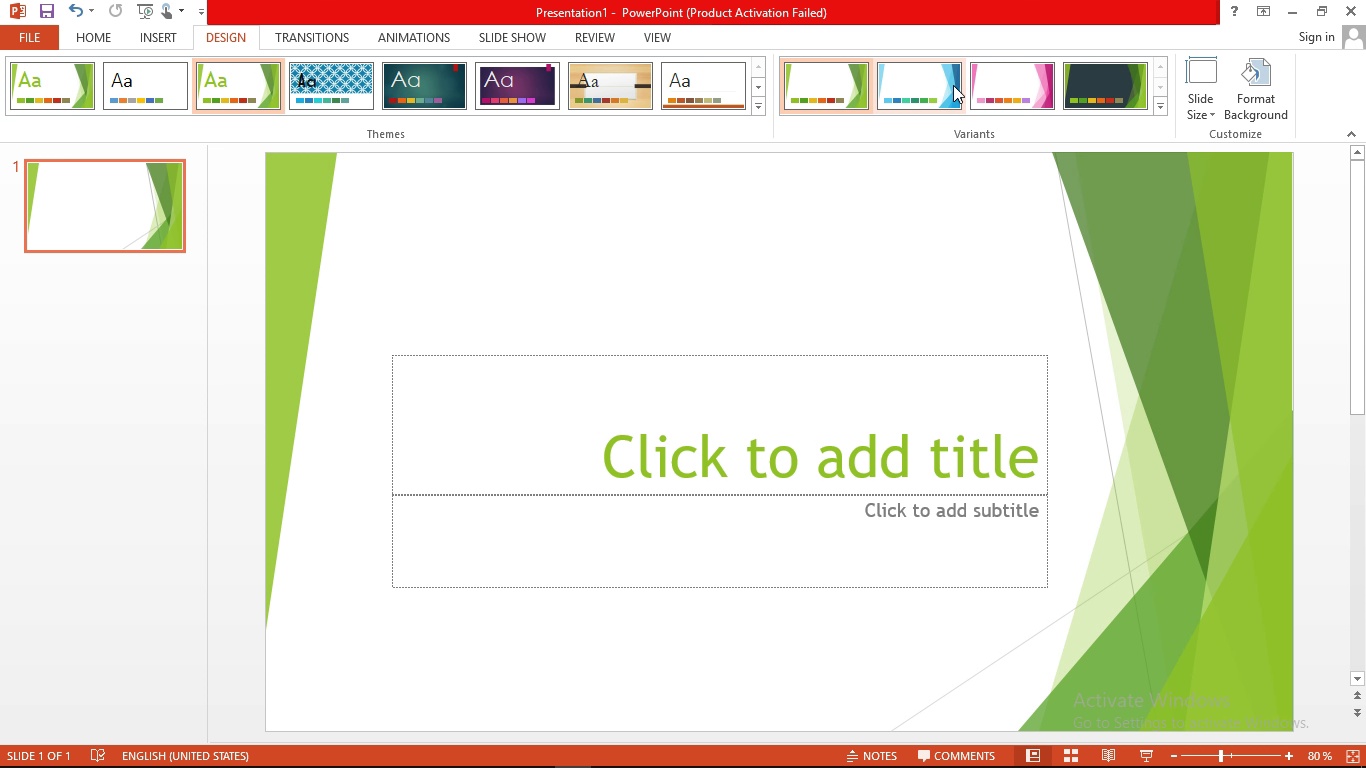 
left_click([939, 85])
 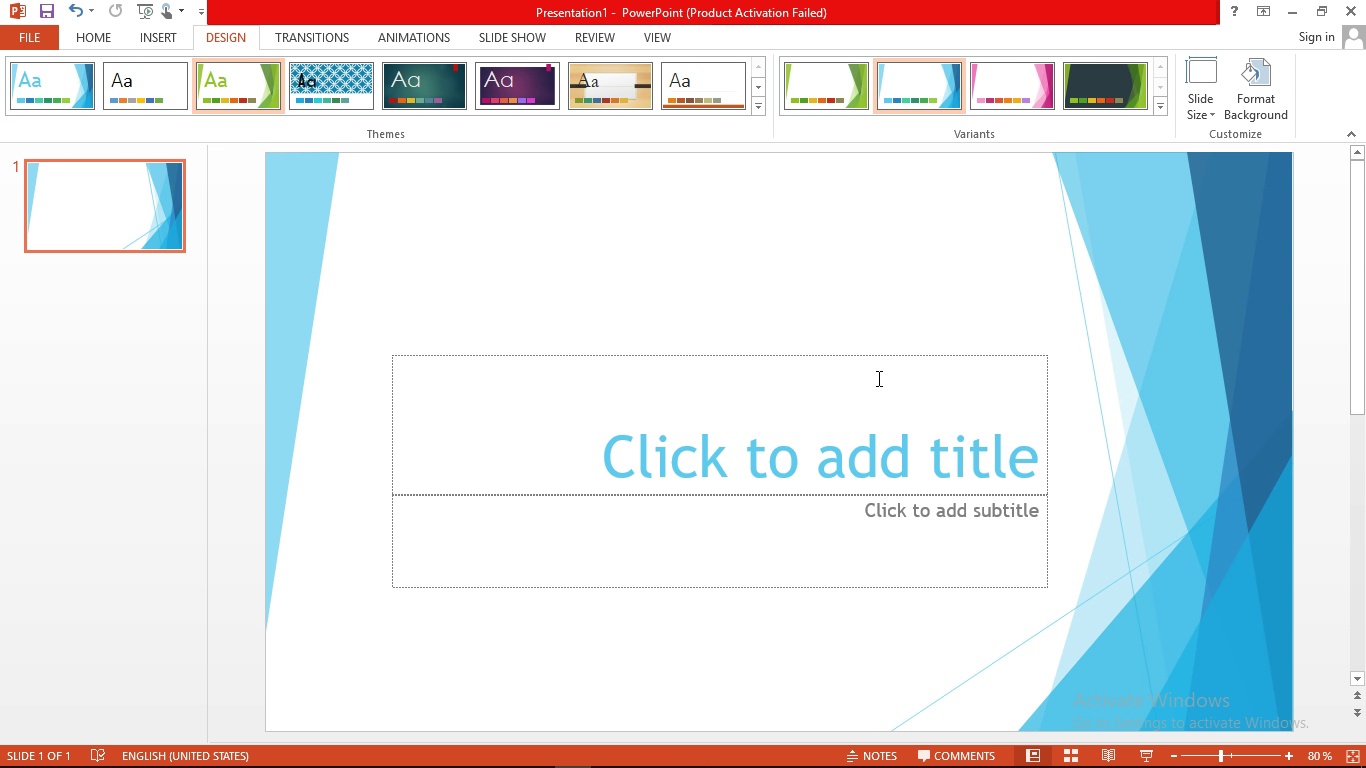 
left_click([877, 381])
 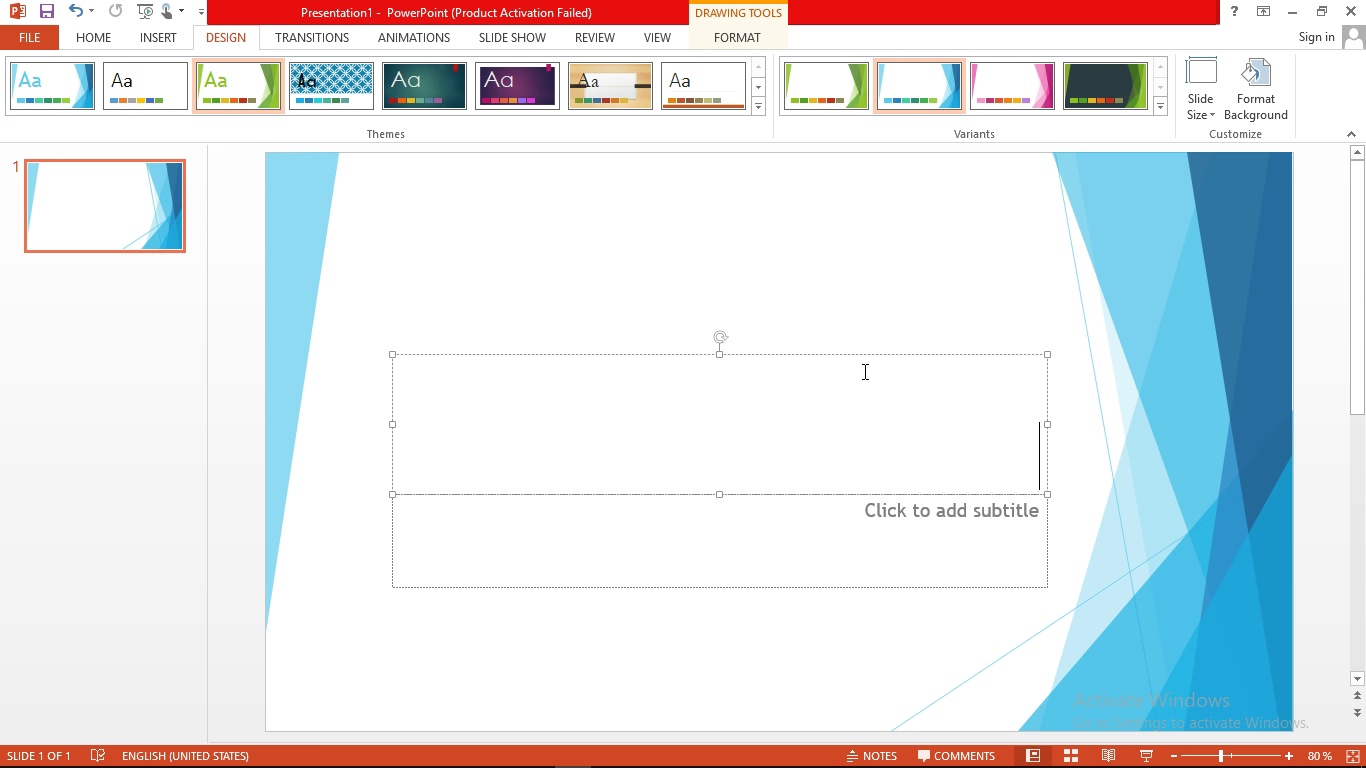 
wait(16.93)
 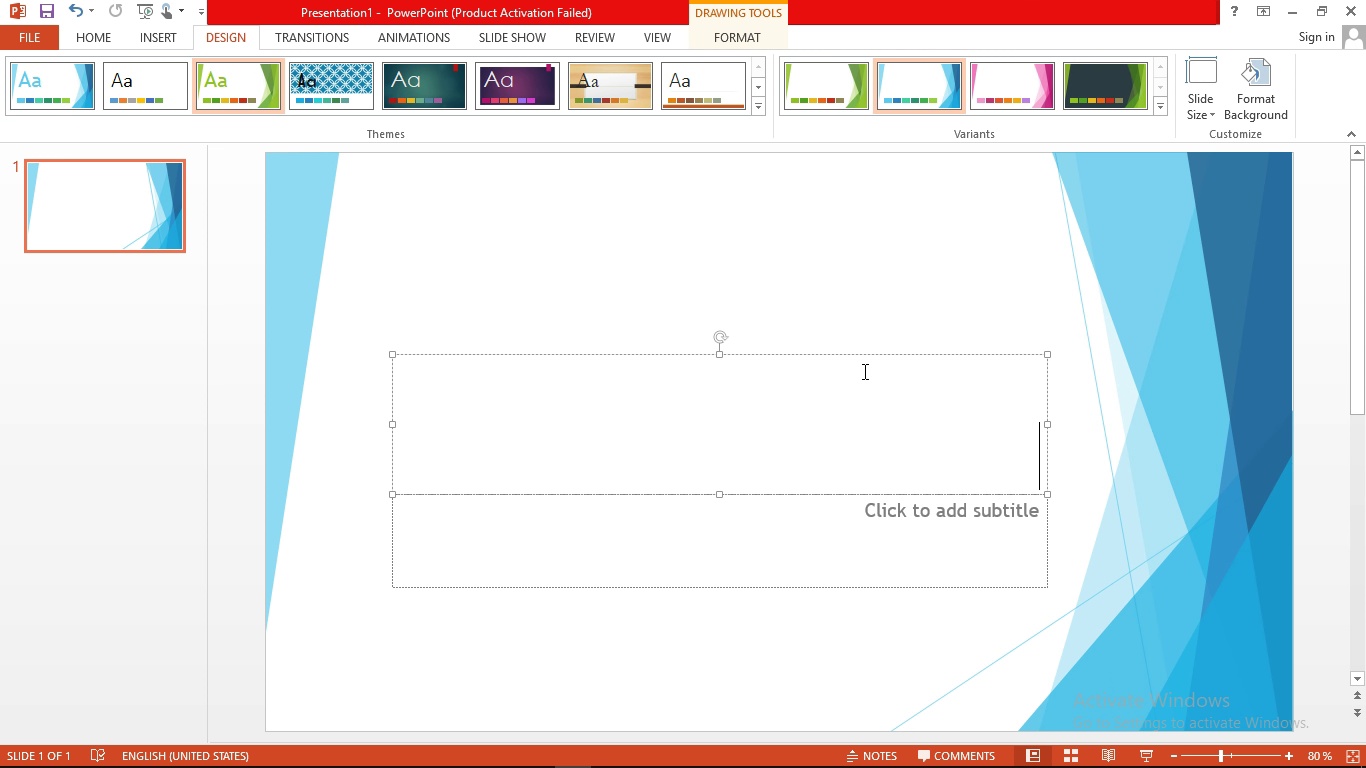 
type(redesigning )
 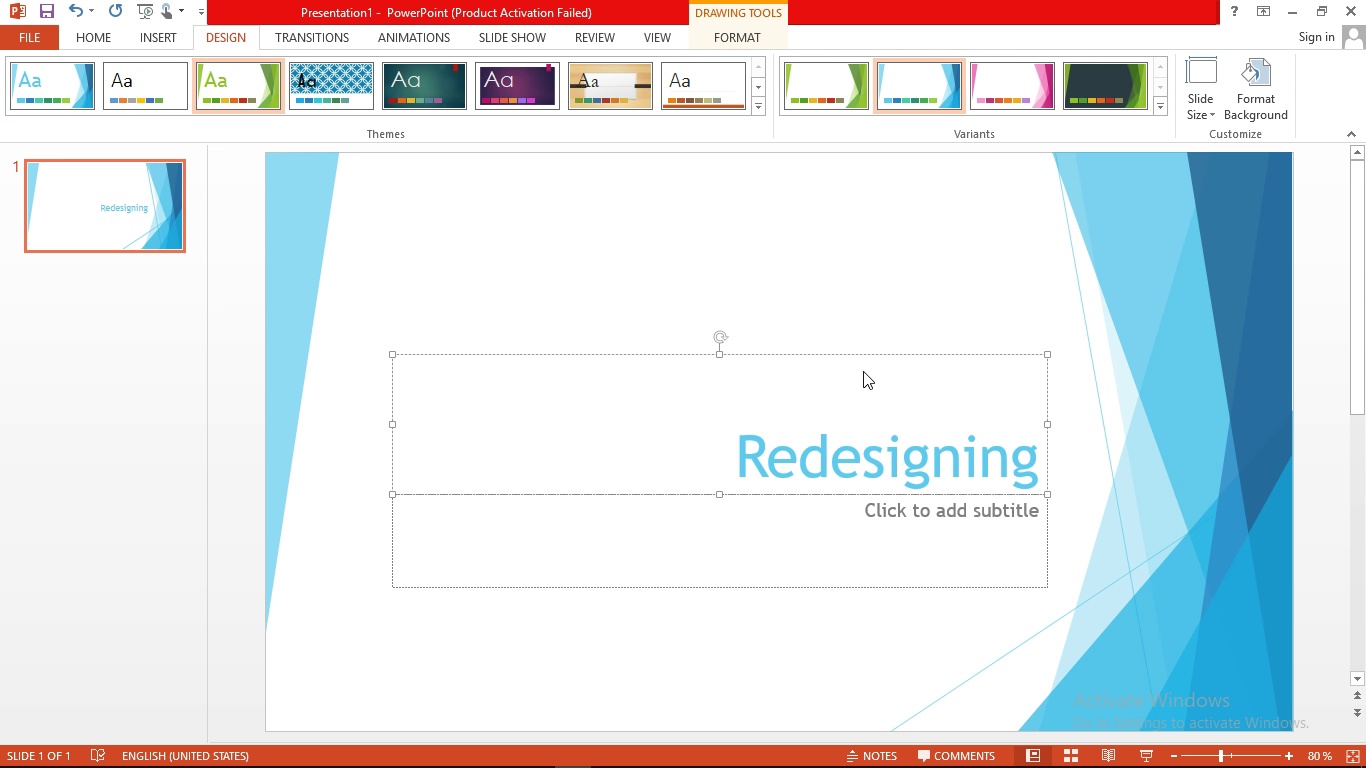 
wait(6.7)
 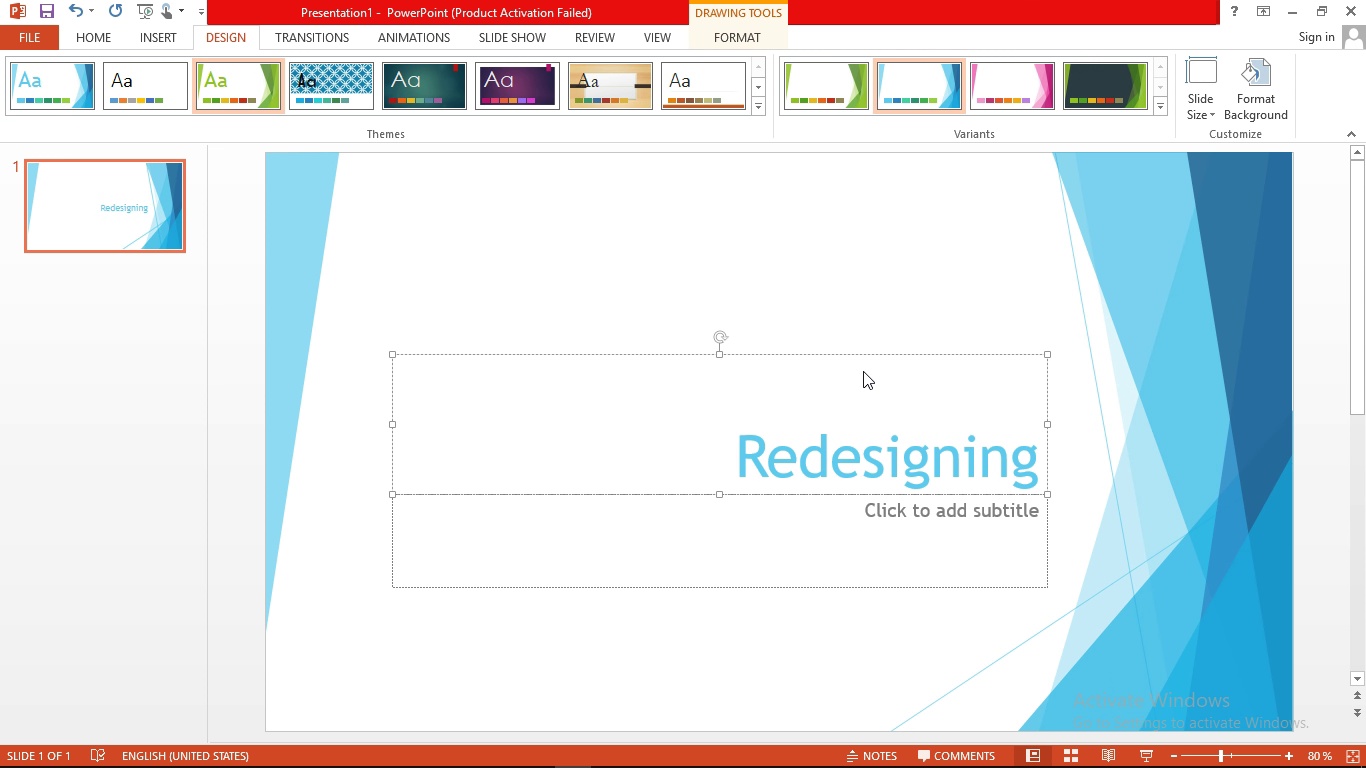 
type(our science curriculum: Interactive Workshop )
 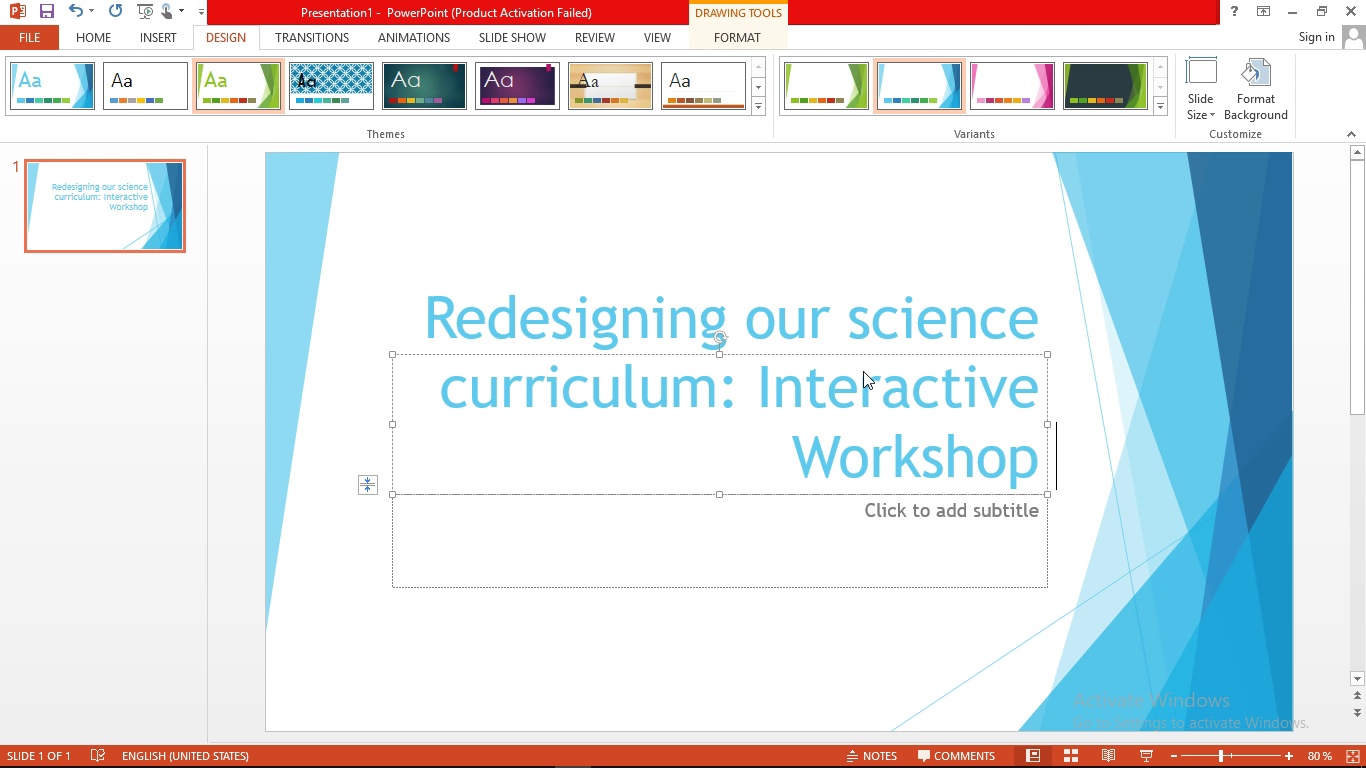 
wait(7.4)
 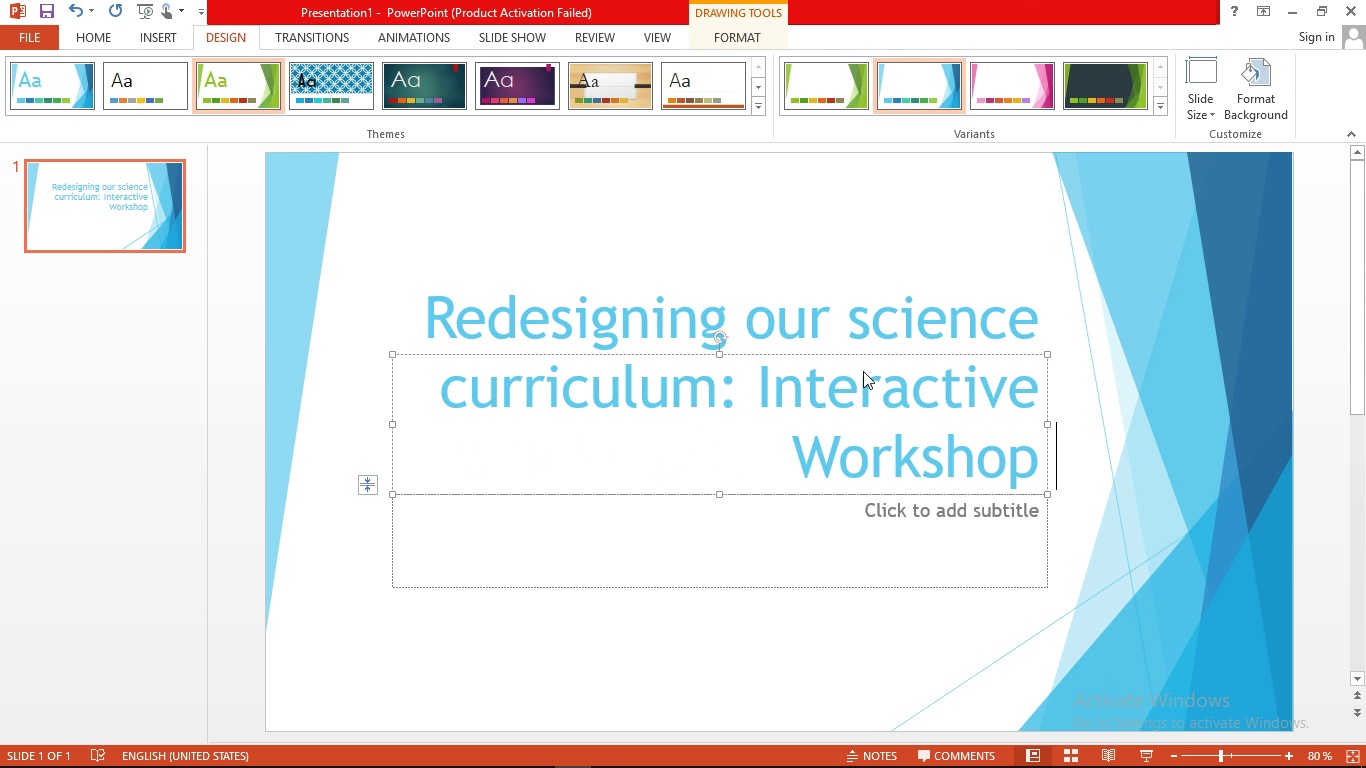 
left_click([826, 528])
 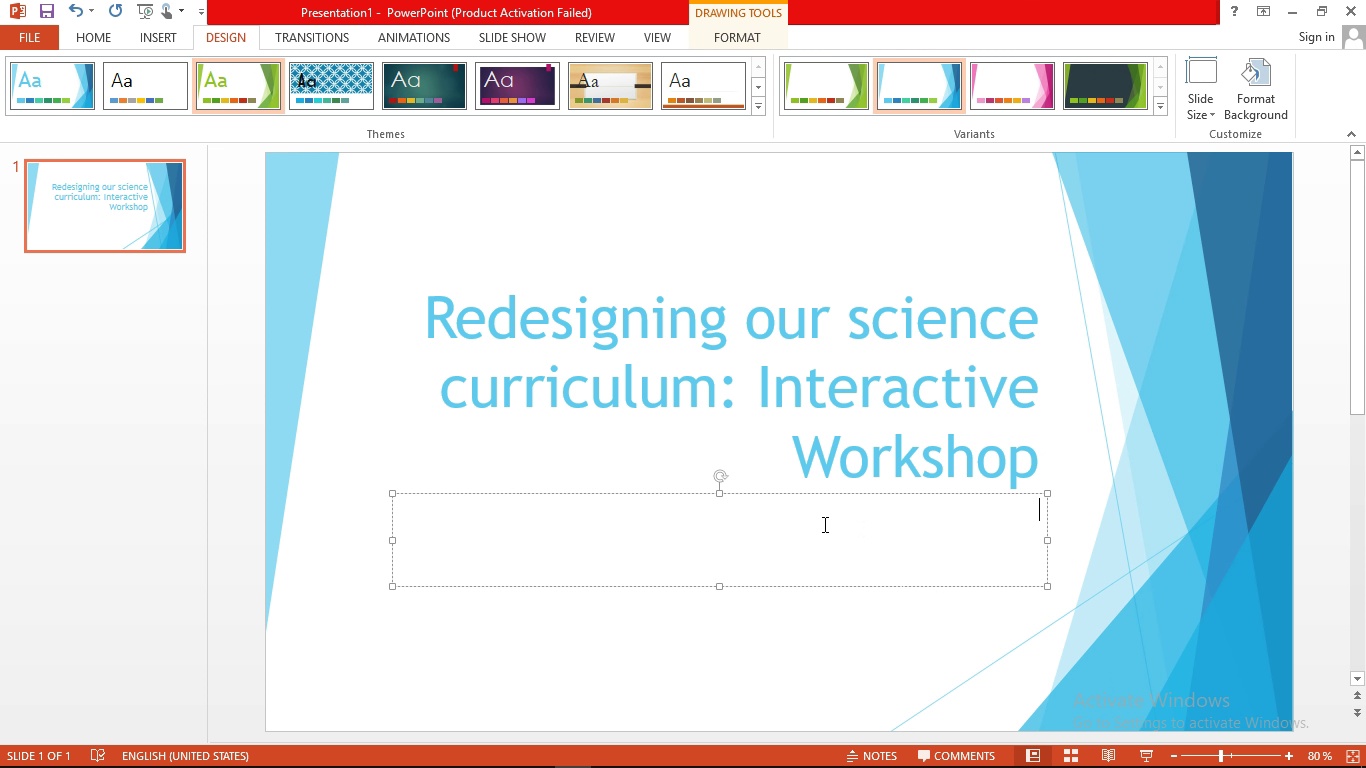 
wait(11.72)
 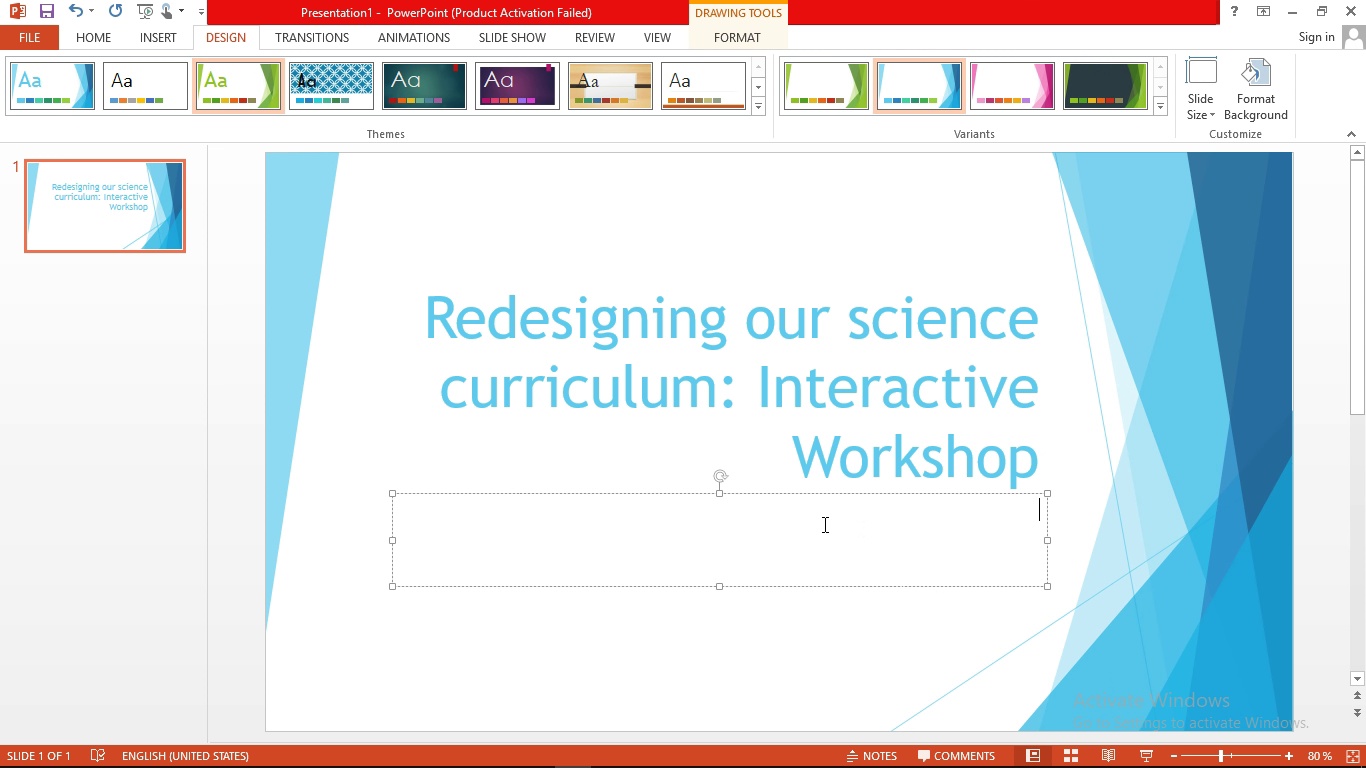 
type(Facilitator )
key(Backspace)
type(: Abdulrahman Ibrahim )
 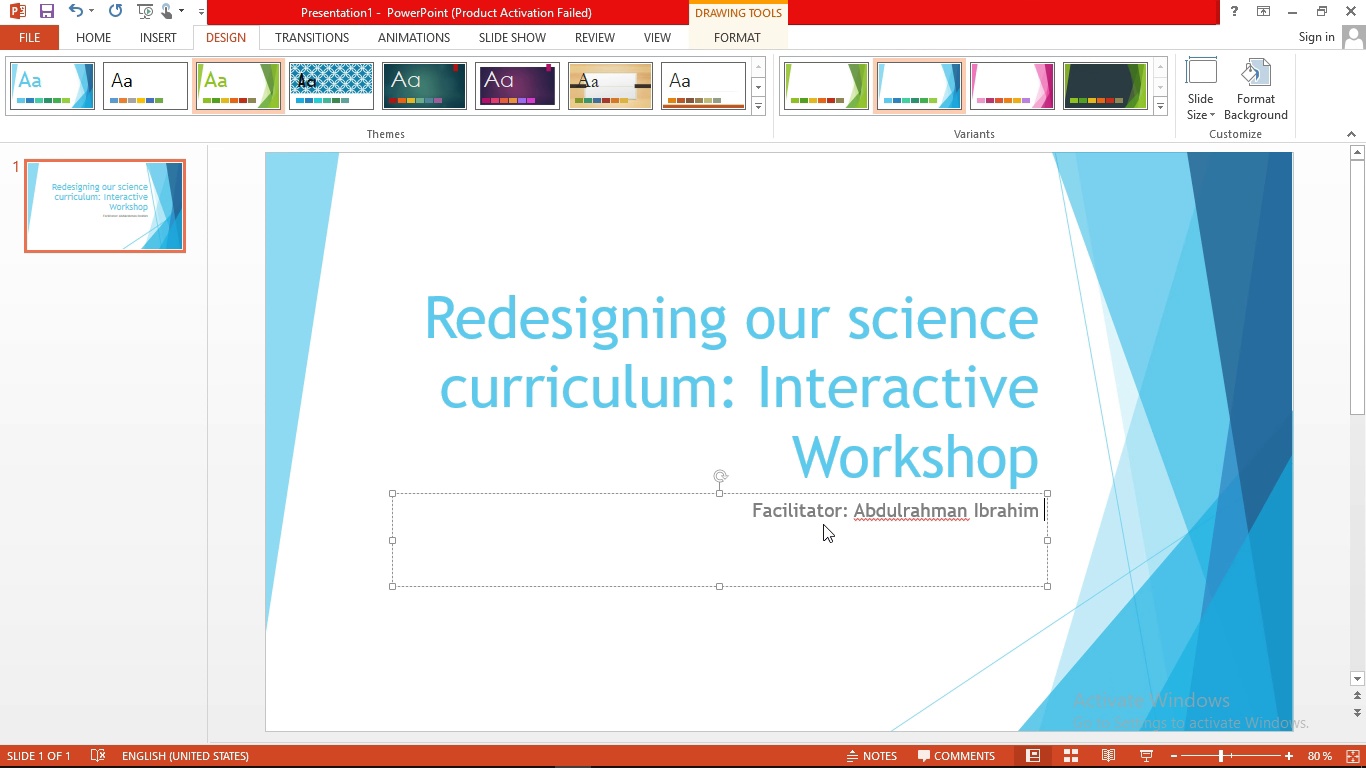 
key(Enter)
 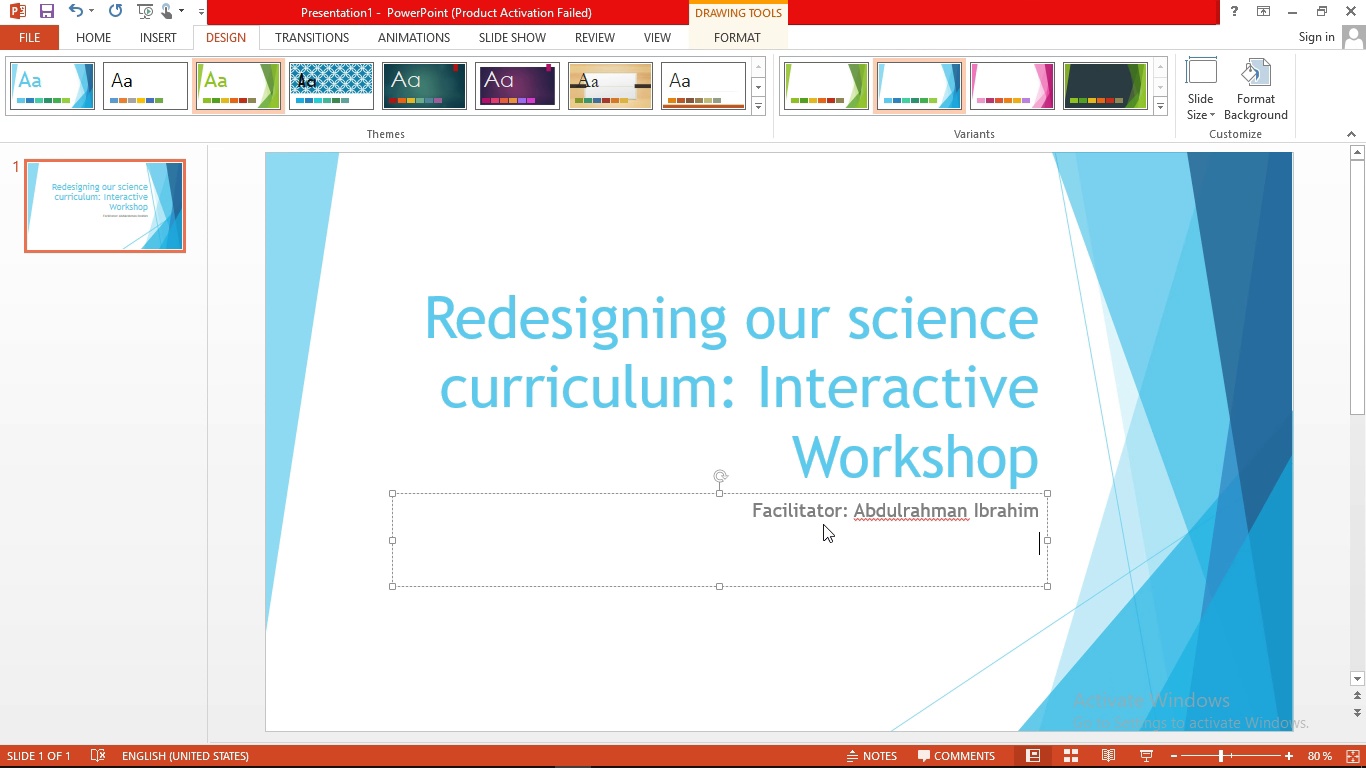 
type(DAte;)
key(Backspace)
type(: [NumLock])
key(Backspace)
key(Backspace)
key(Backspace)
type(: )
 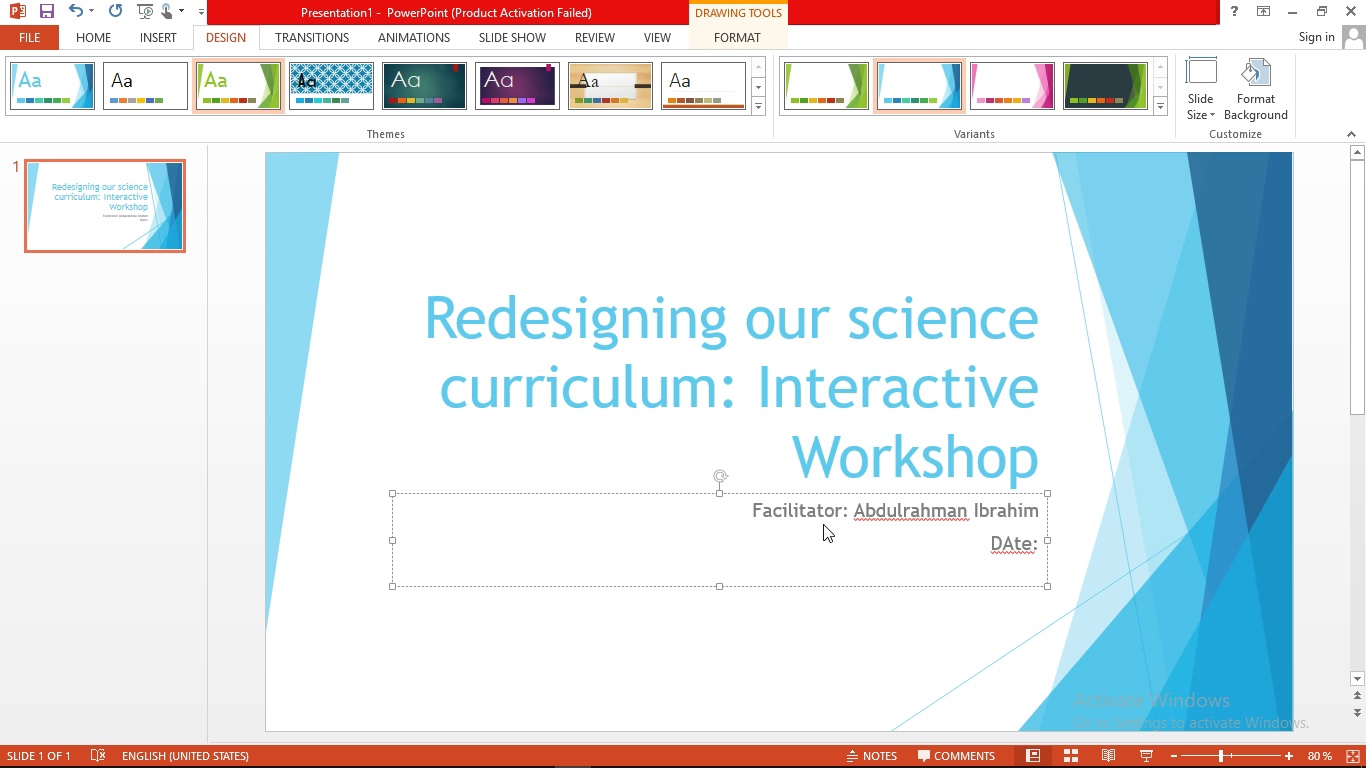 
wait(10.85)
 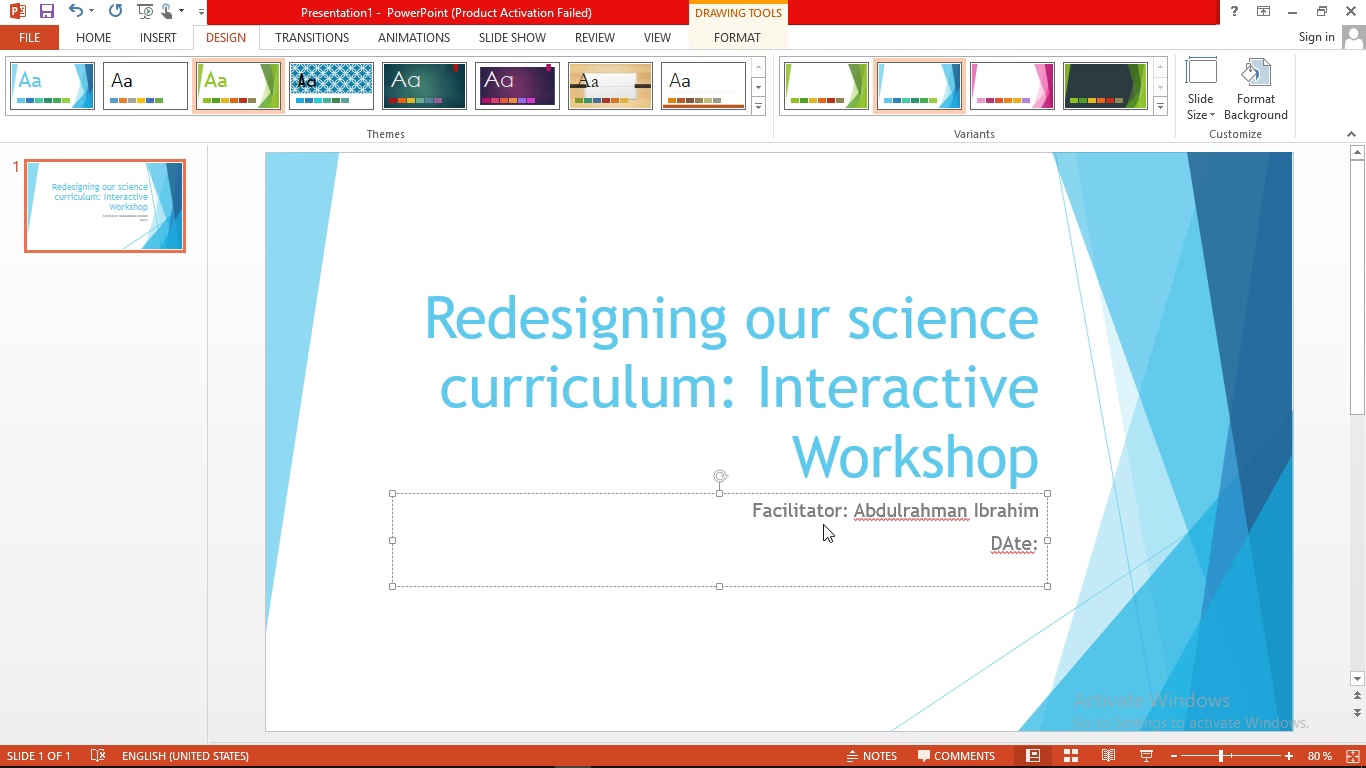 
type(19 October )
key(Backspace)
type(, 2025)
 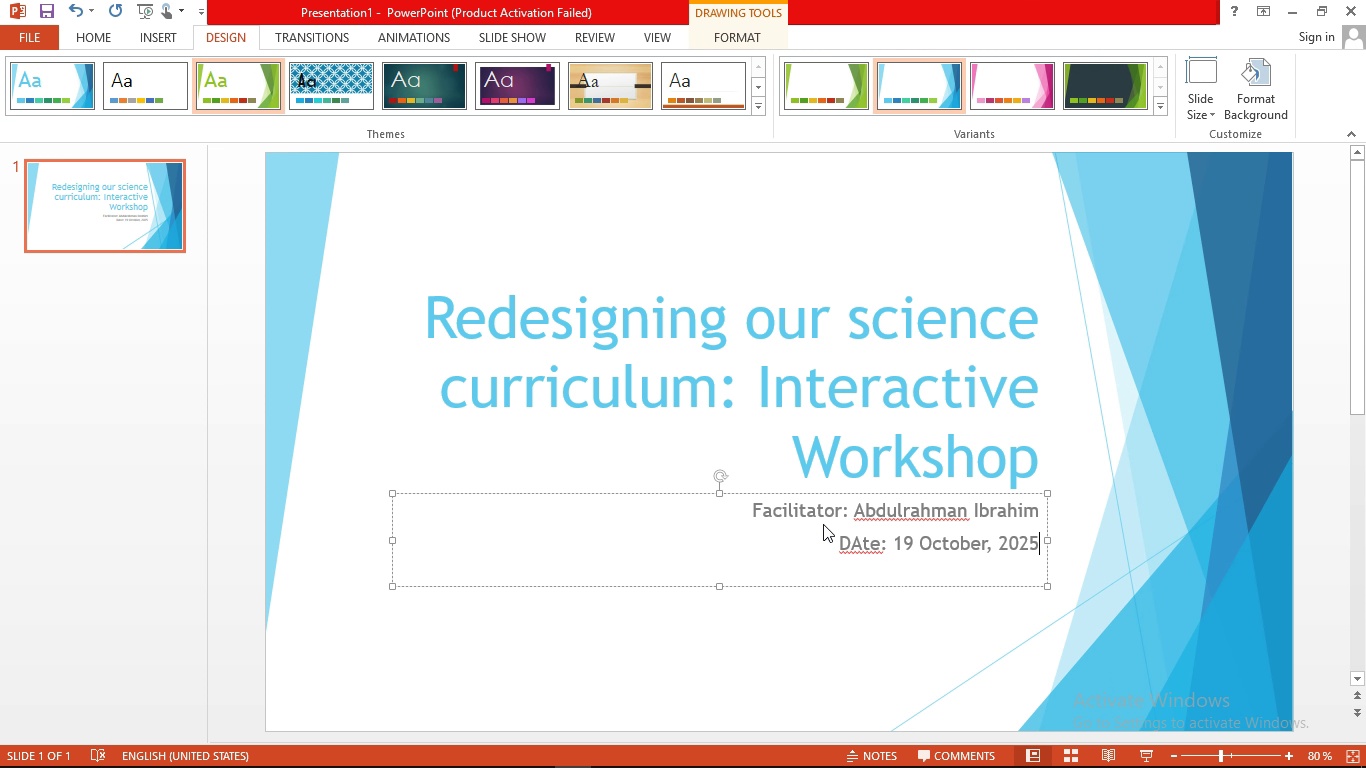 
wait(9.09)
 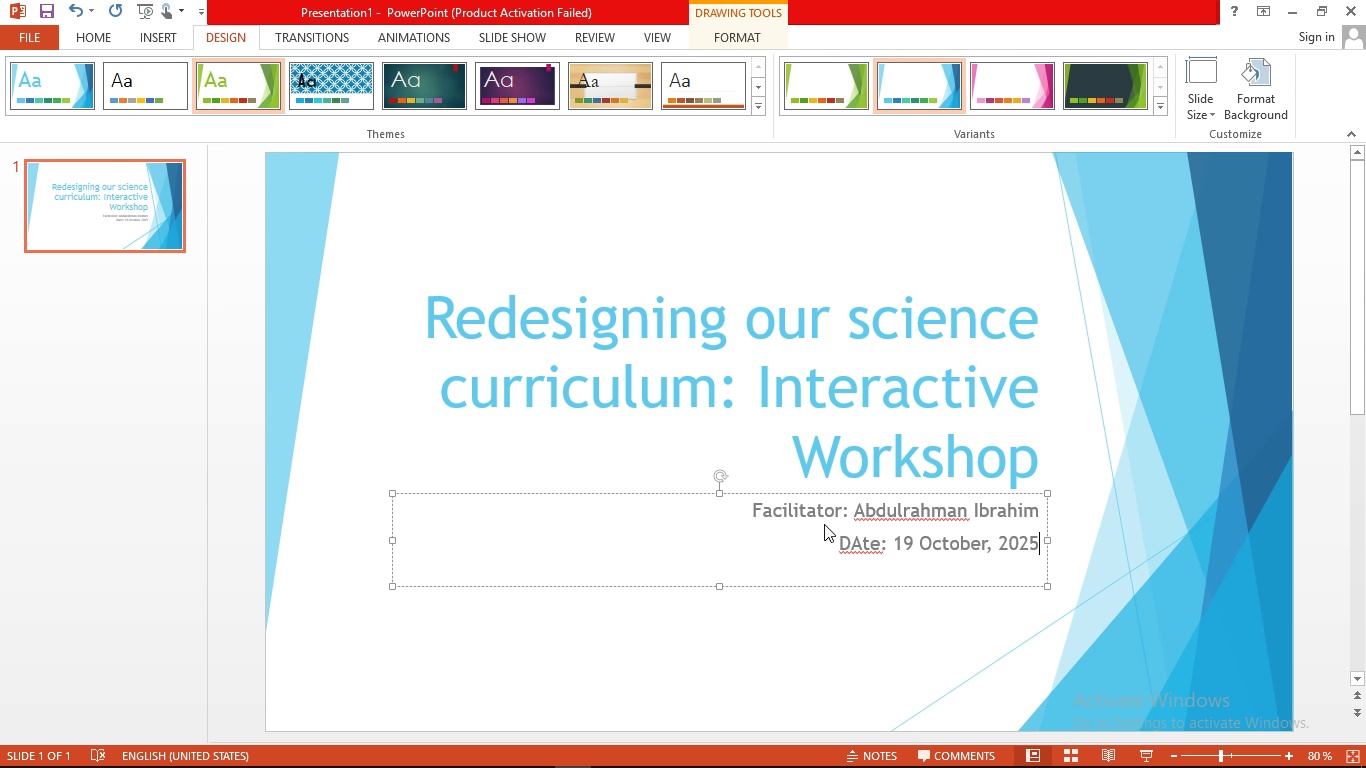 
left_click([96, 32])
 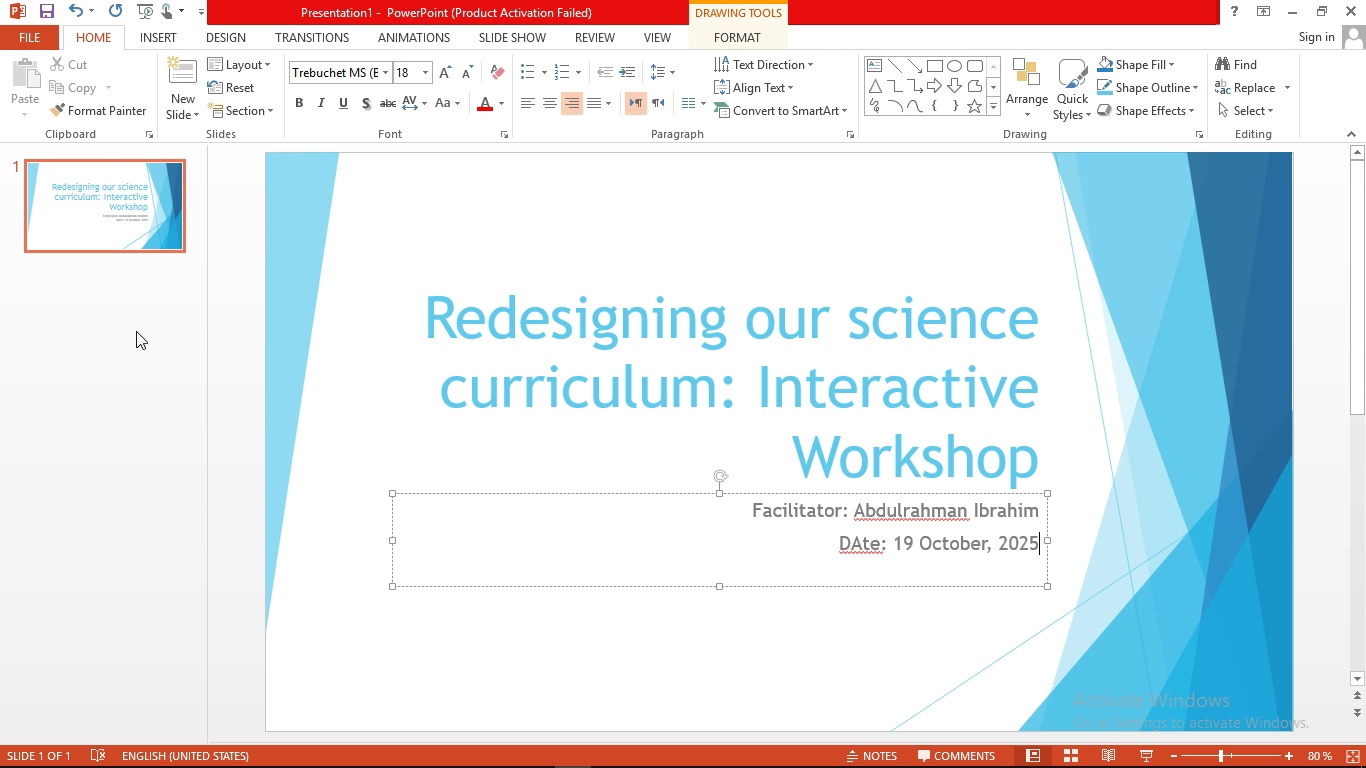 
left_click([162, 300])
 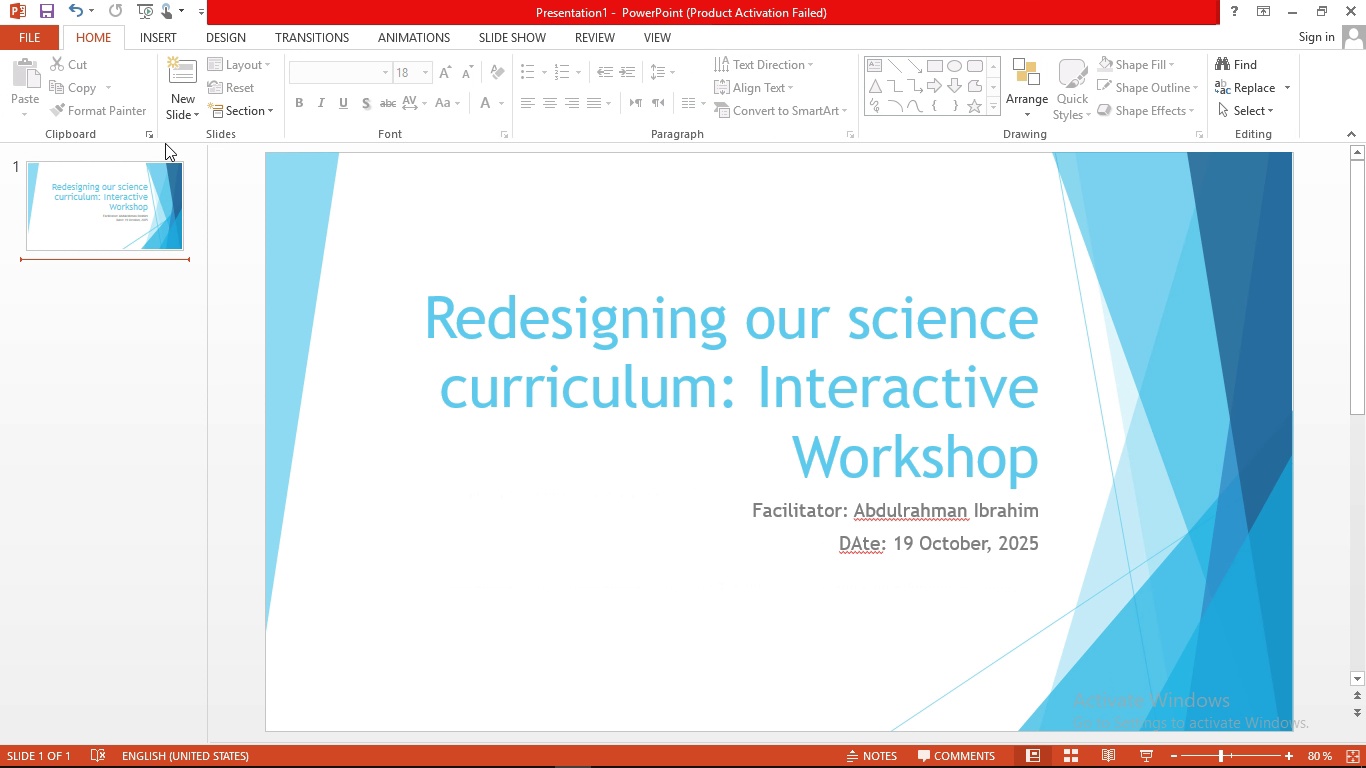 
left_click([191, 114])
 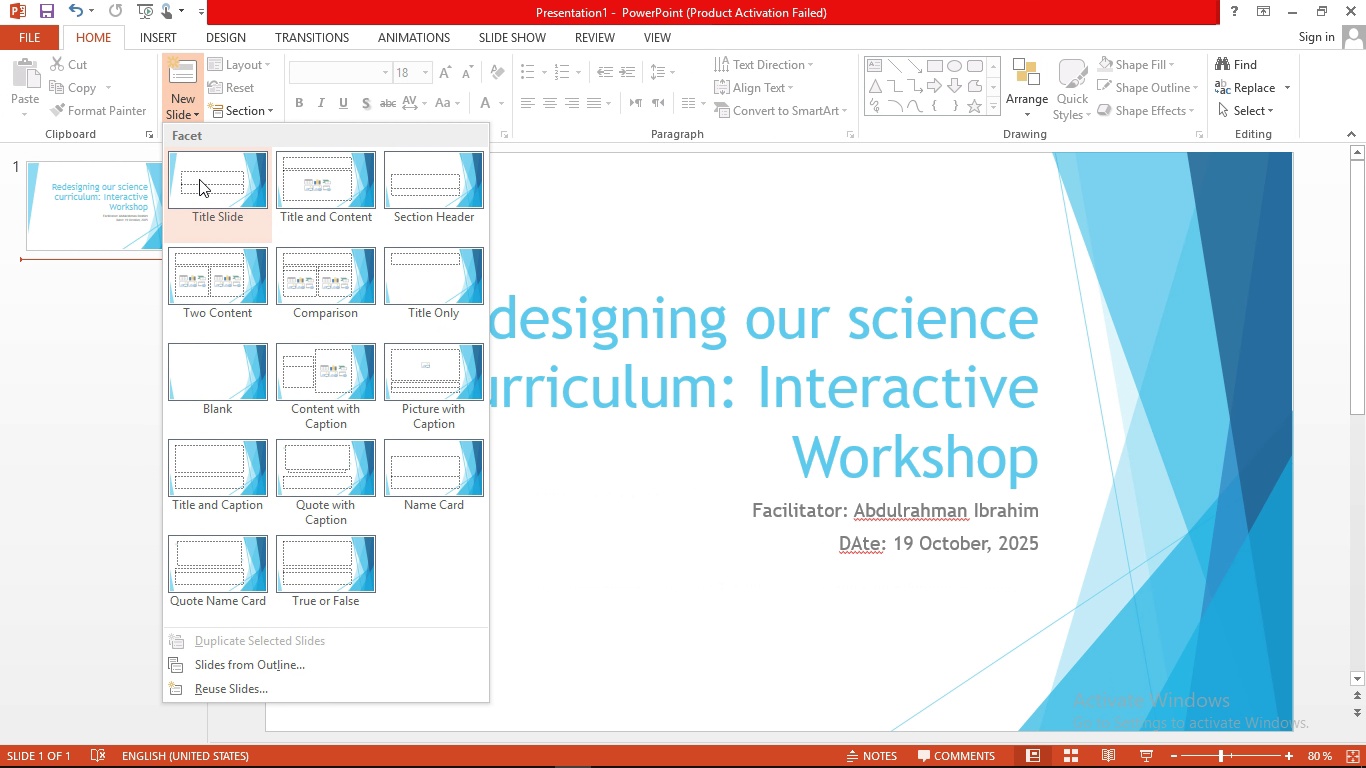 
left_click([199, 179])
 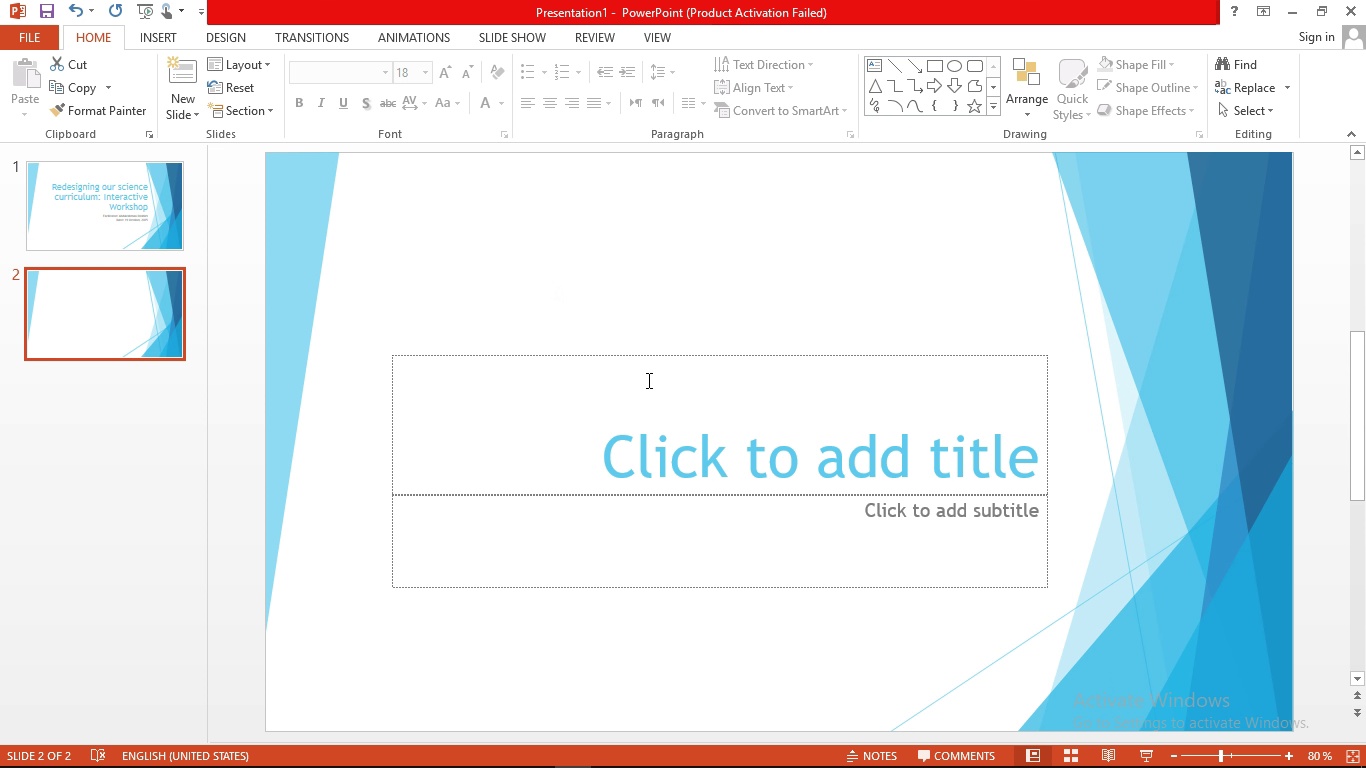 
left_click([647, 381])
 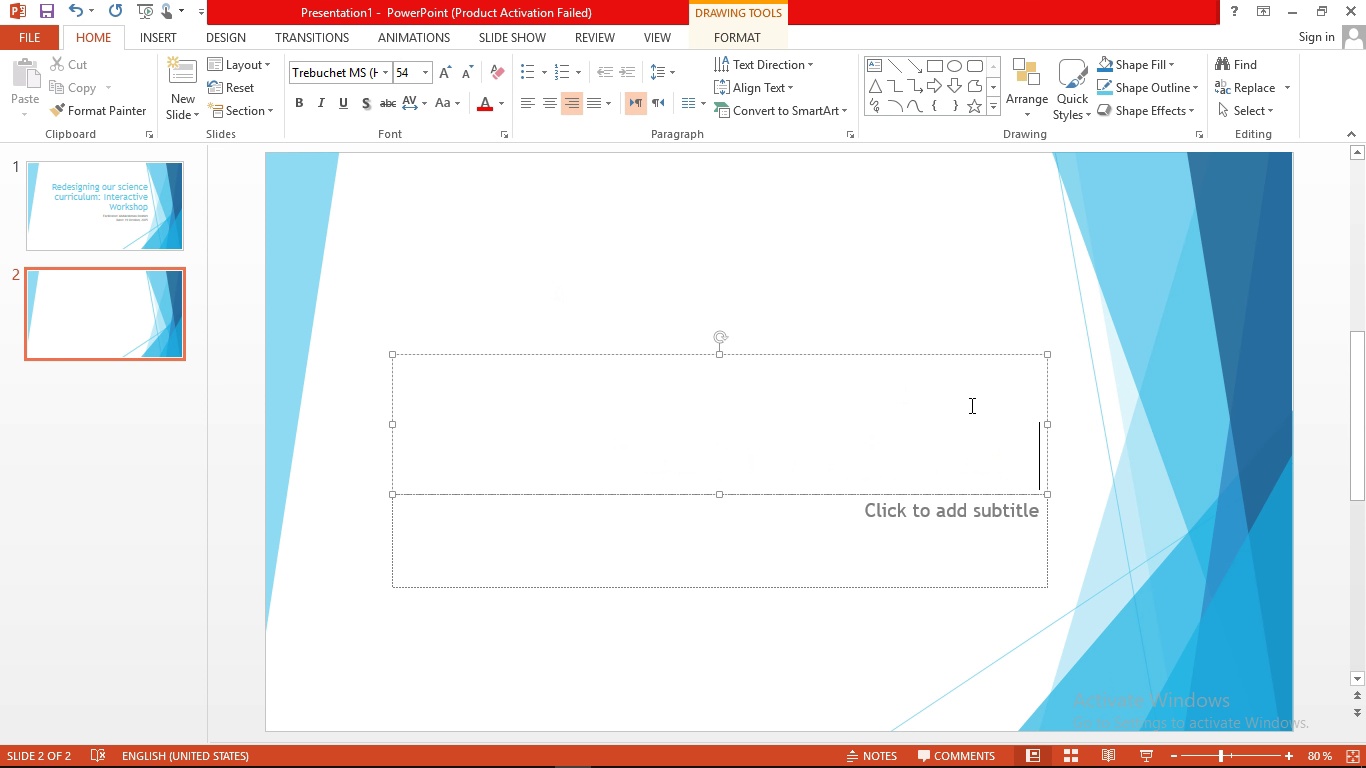 
wait(9.75)
 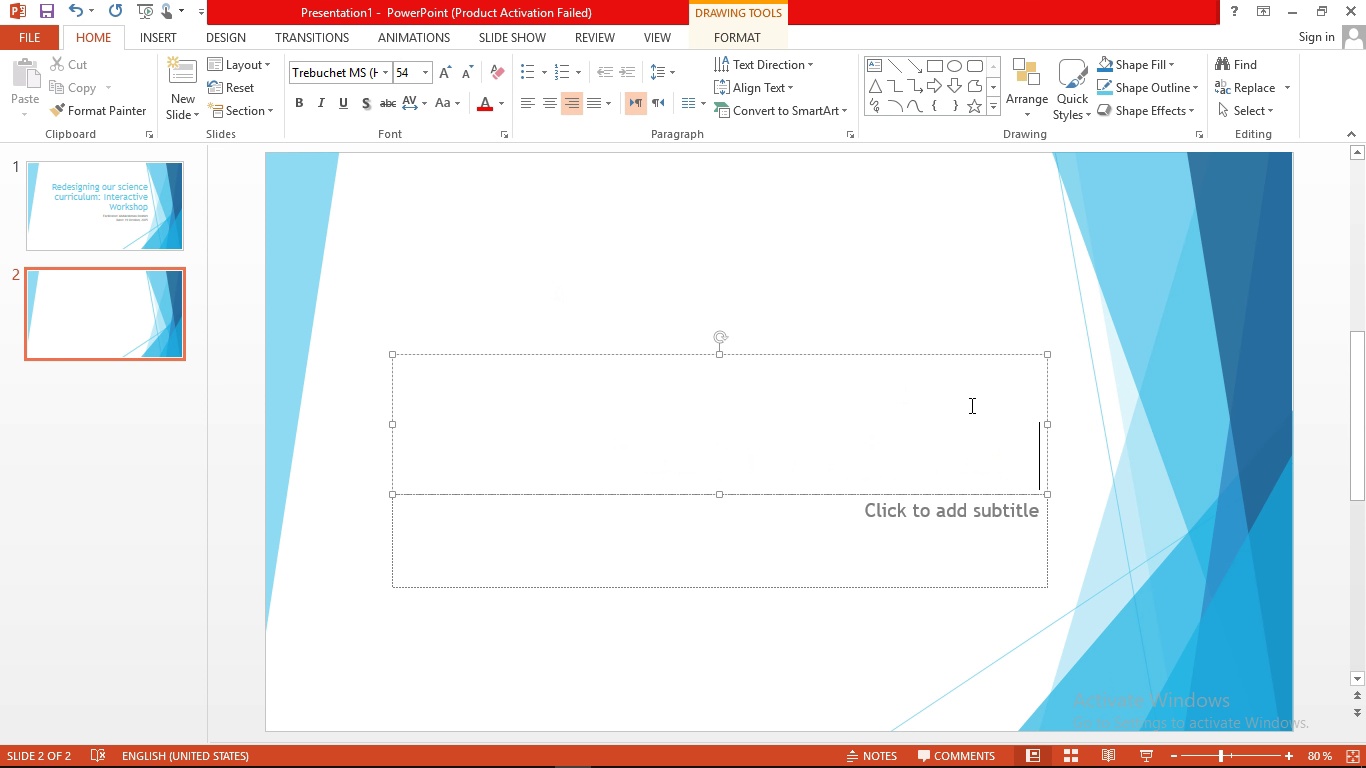 
type(workhop )
 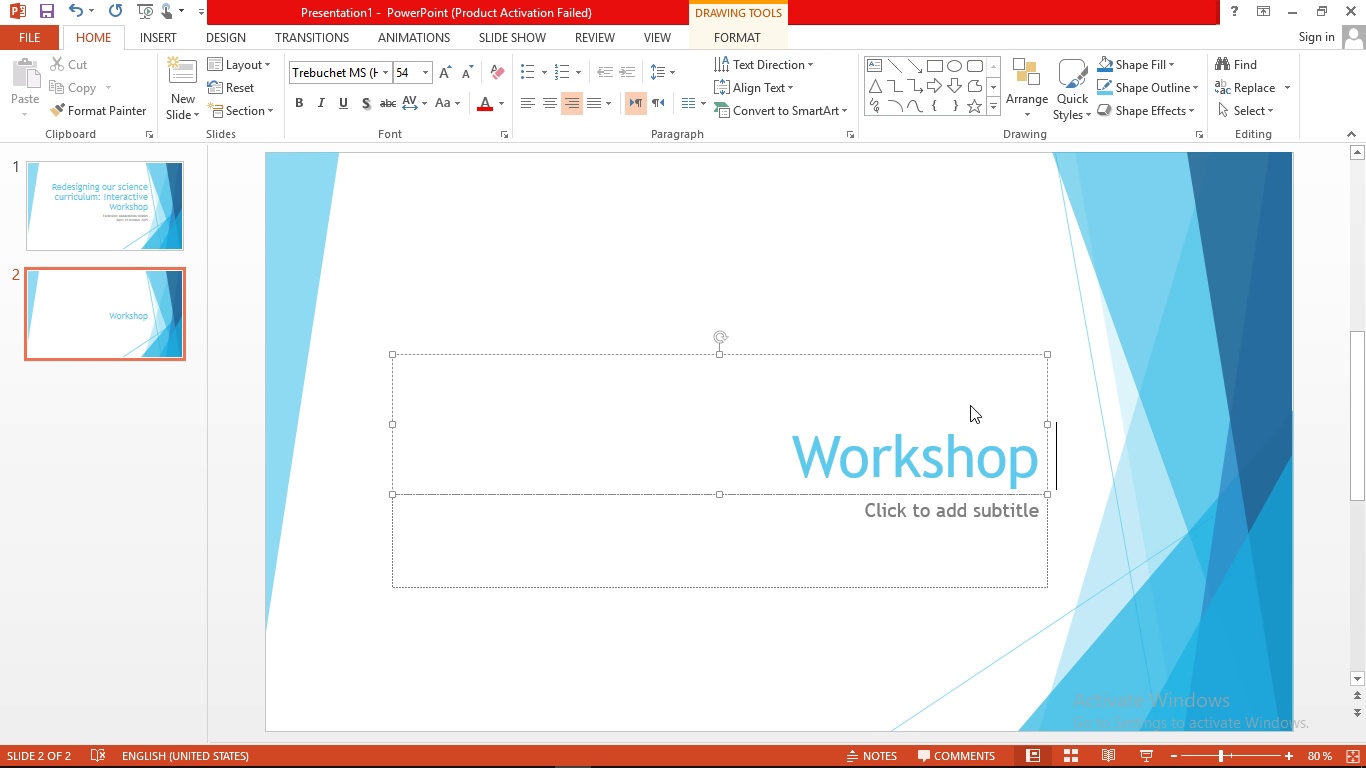 
hold_key(key=S, duration=0.32)
 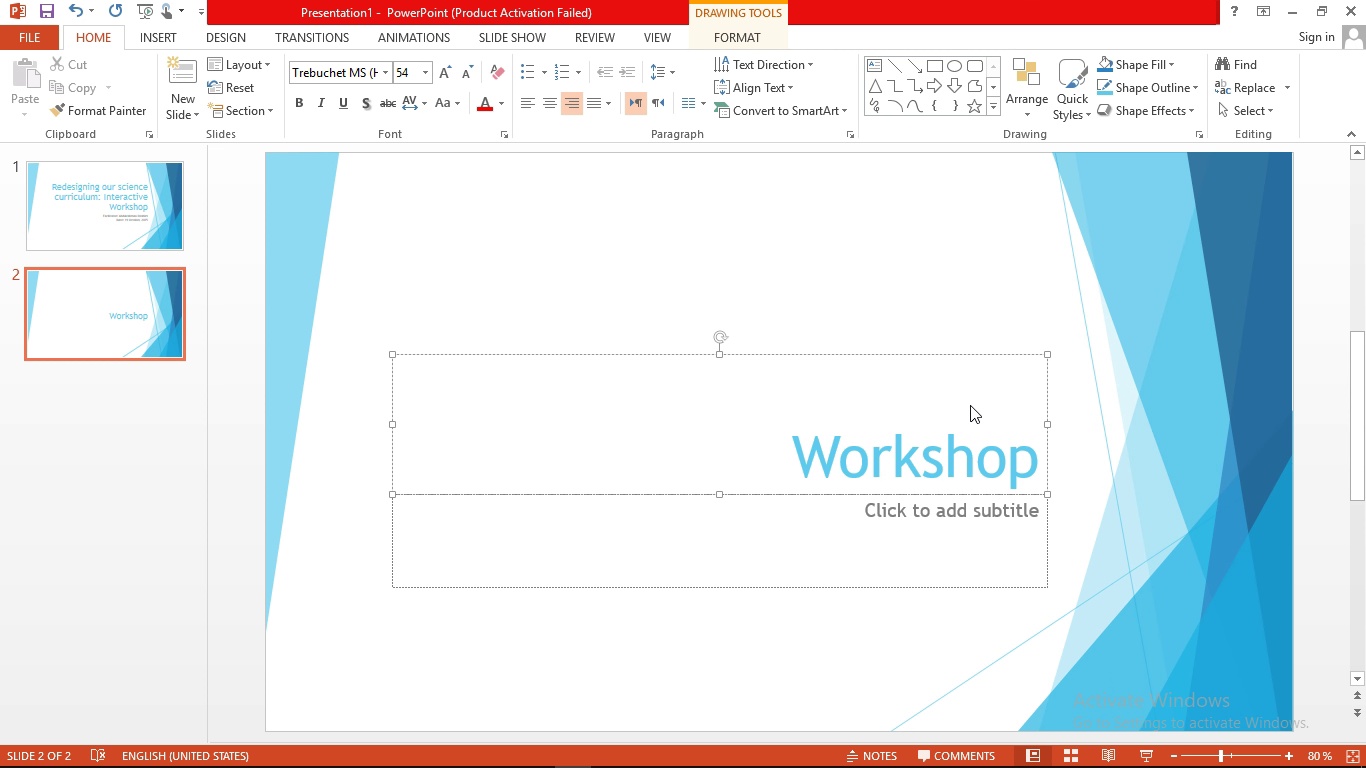 
type(Goal)
 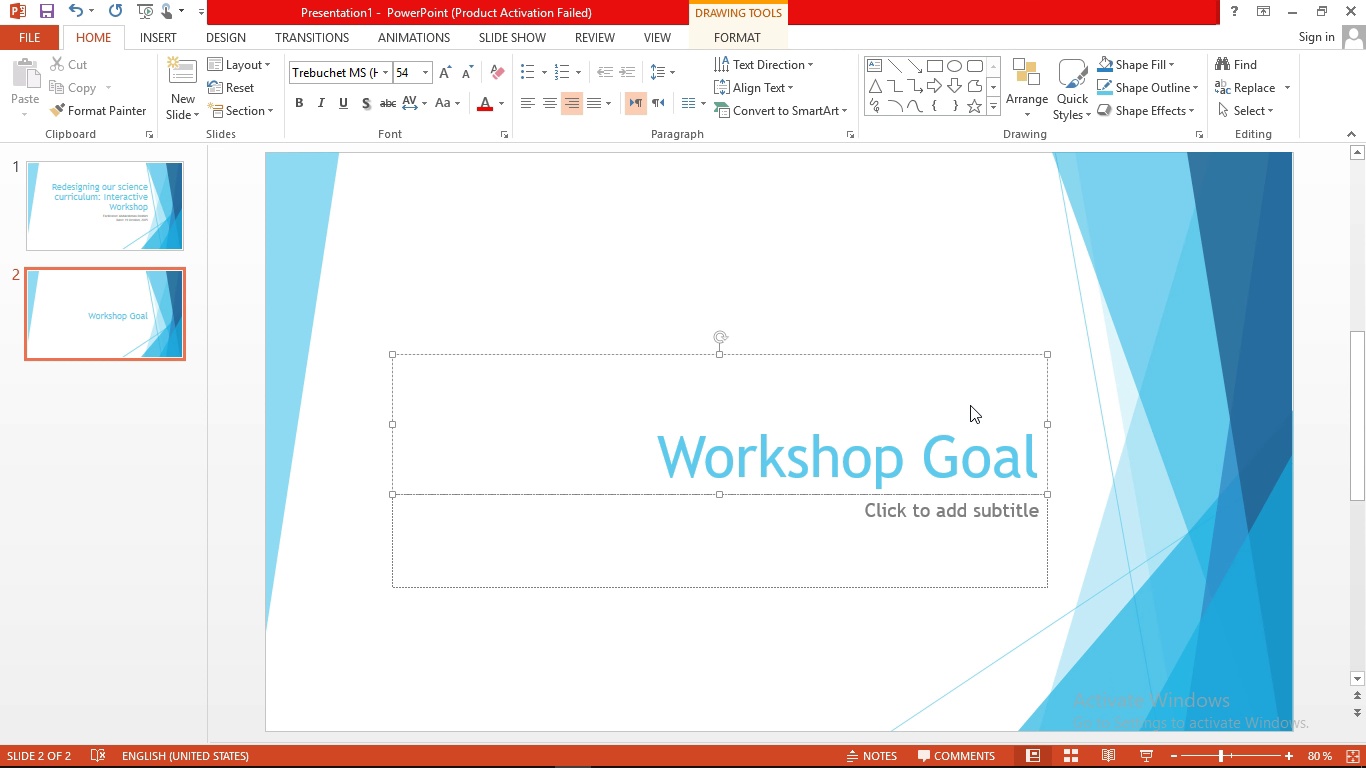 
wait(16.25)
 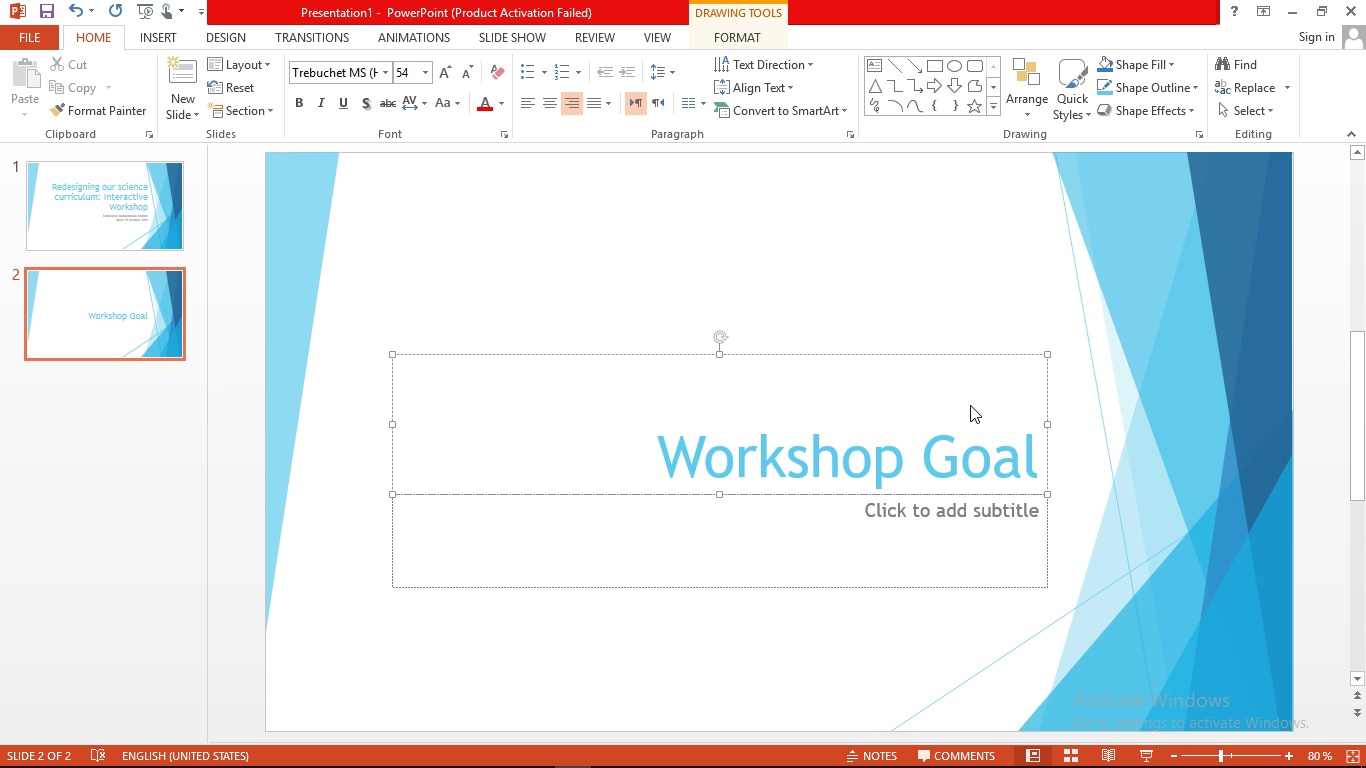 
key(A)
 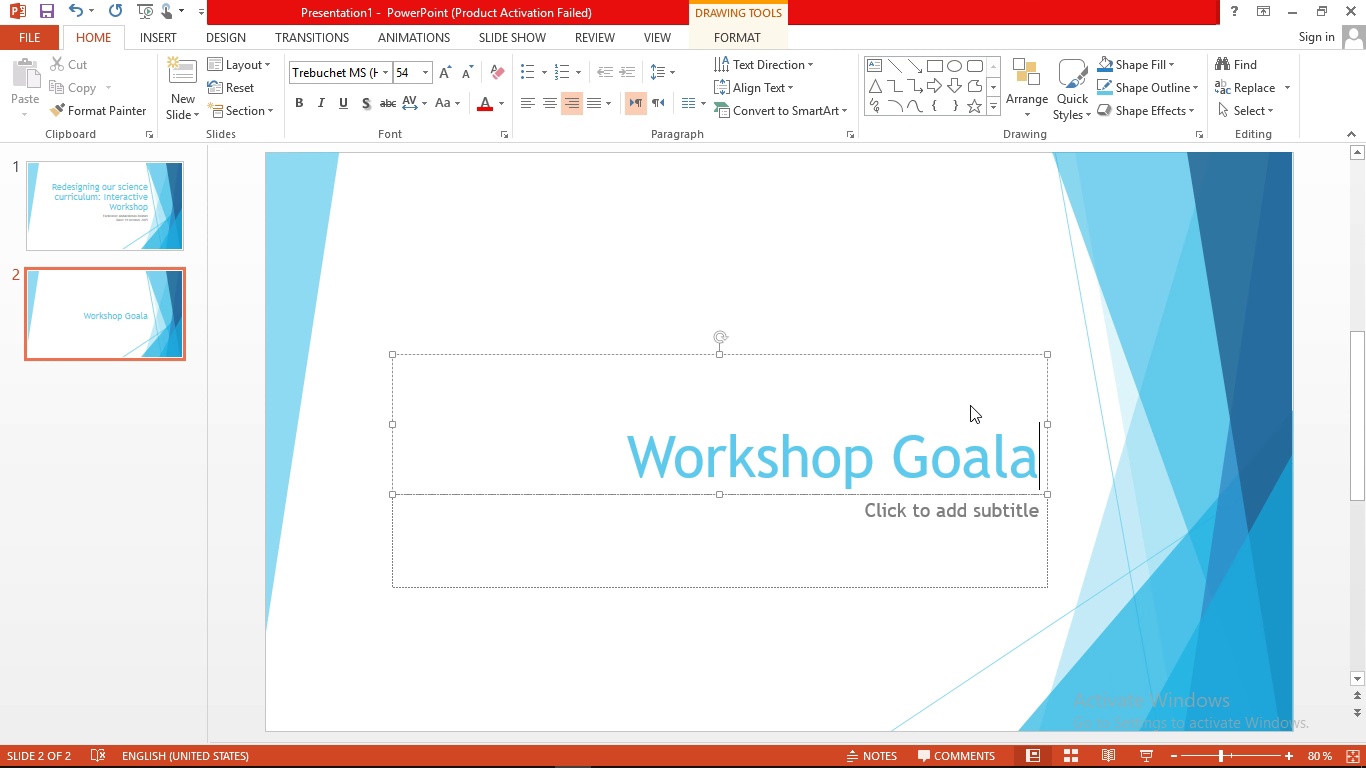 
key(Backspace)
 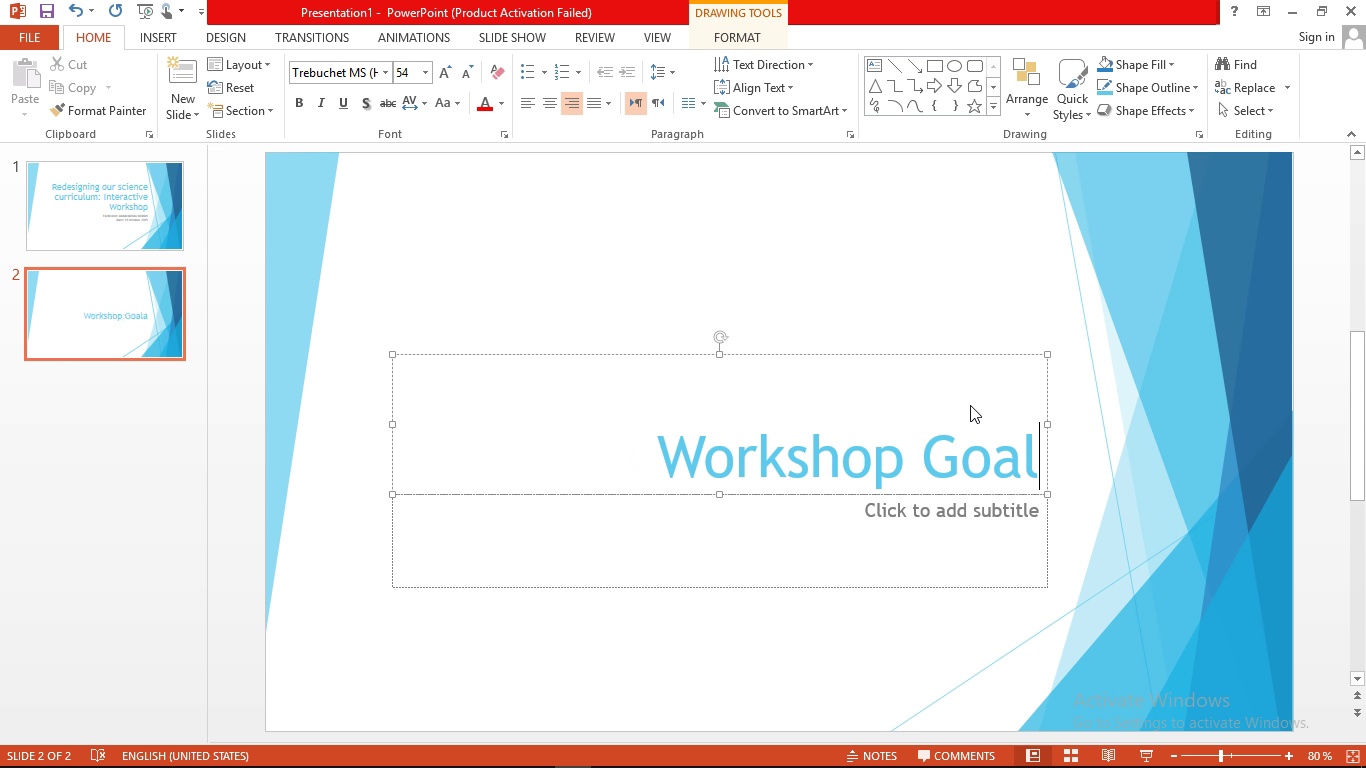 
key(S)
 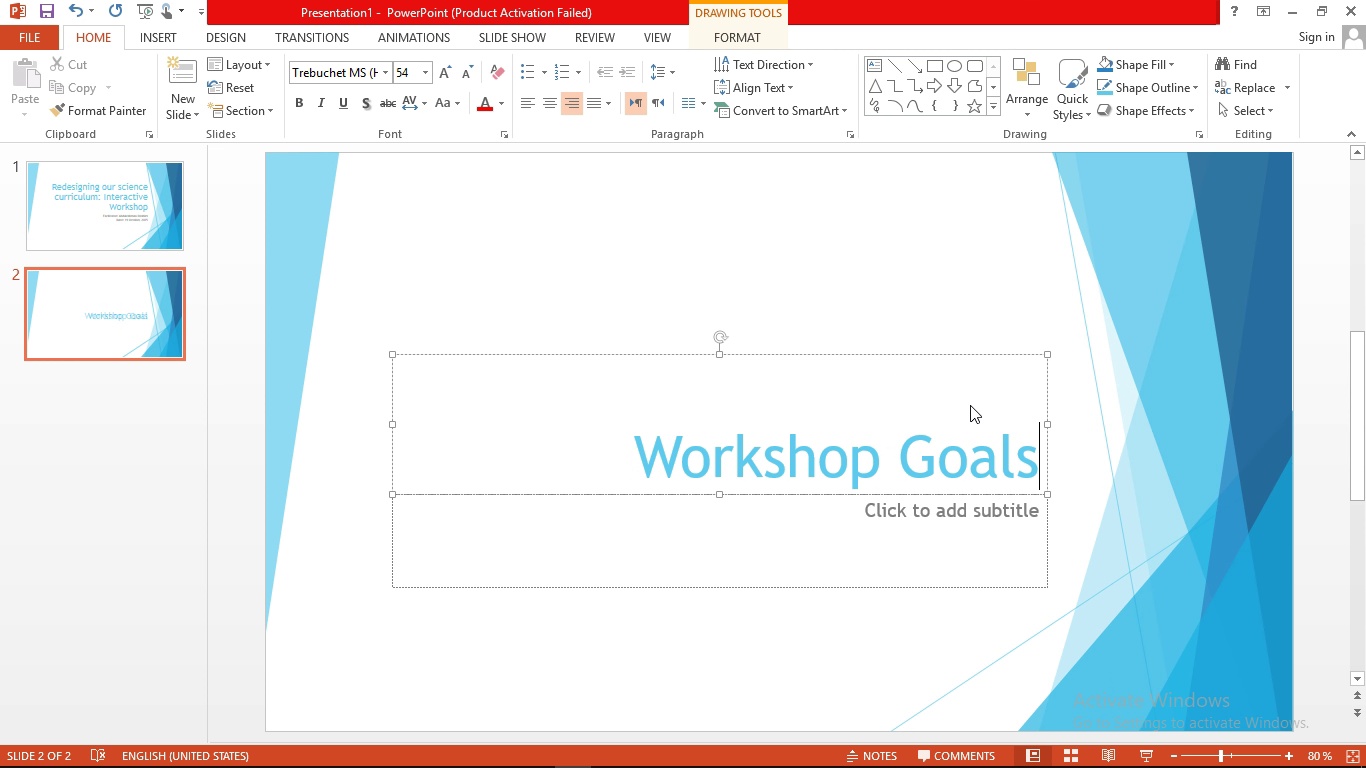 
key(Space)
 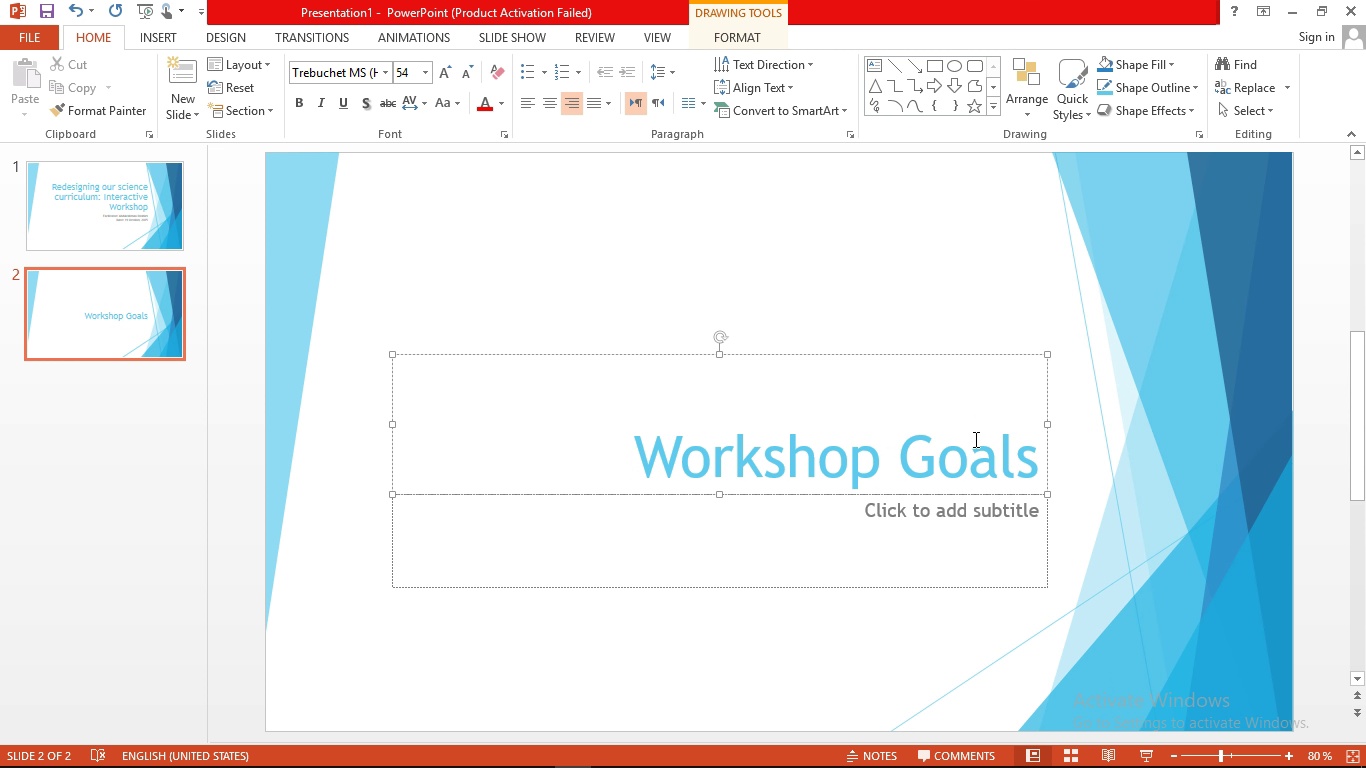 
left_click([842, 542])
 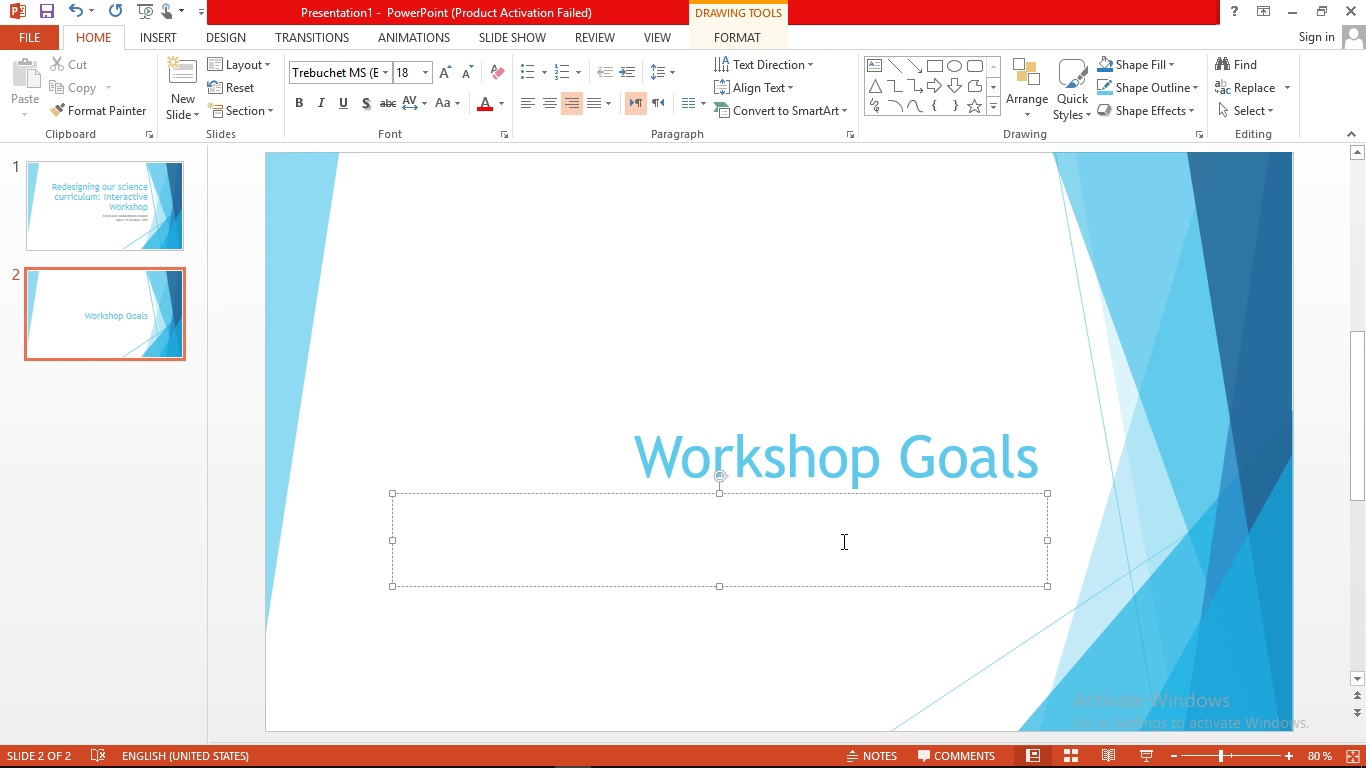 
type(Collaborative redesign our science curriclum )
 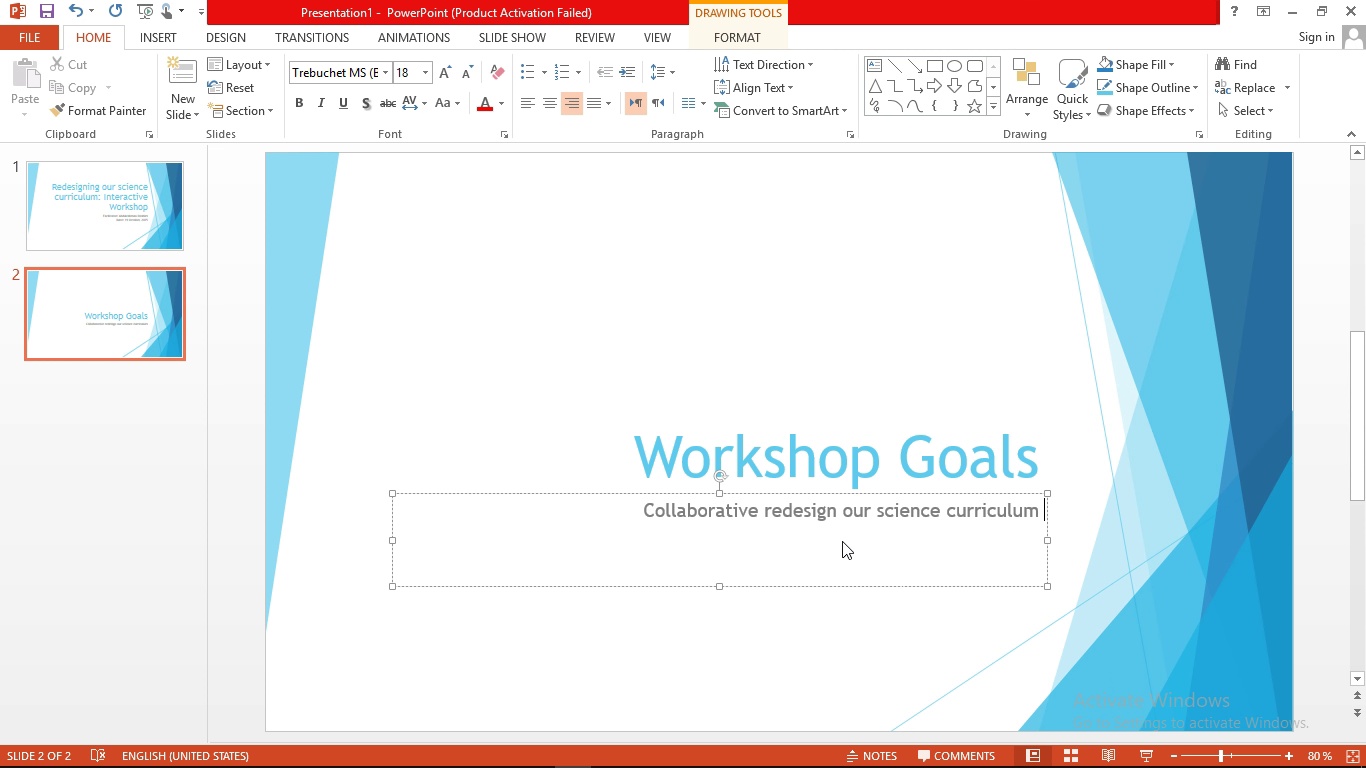 
wait(6.07)
 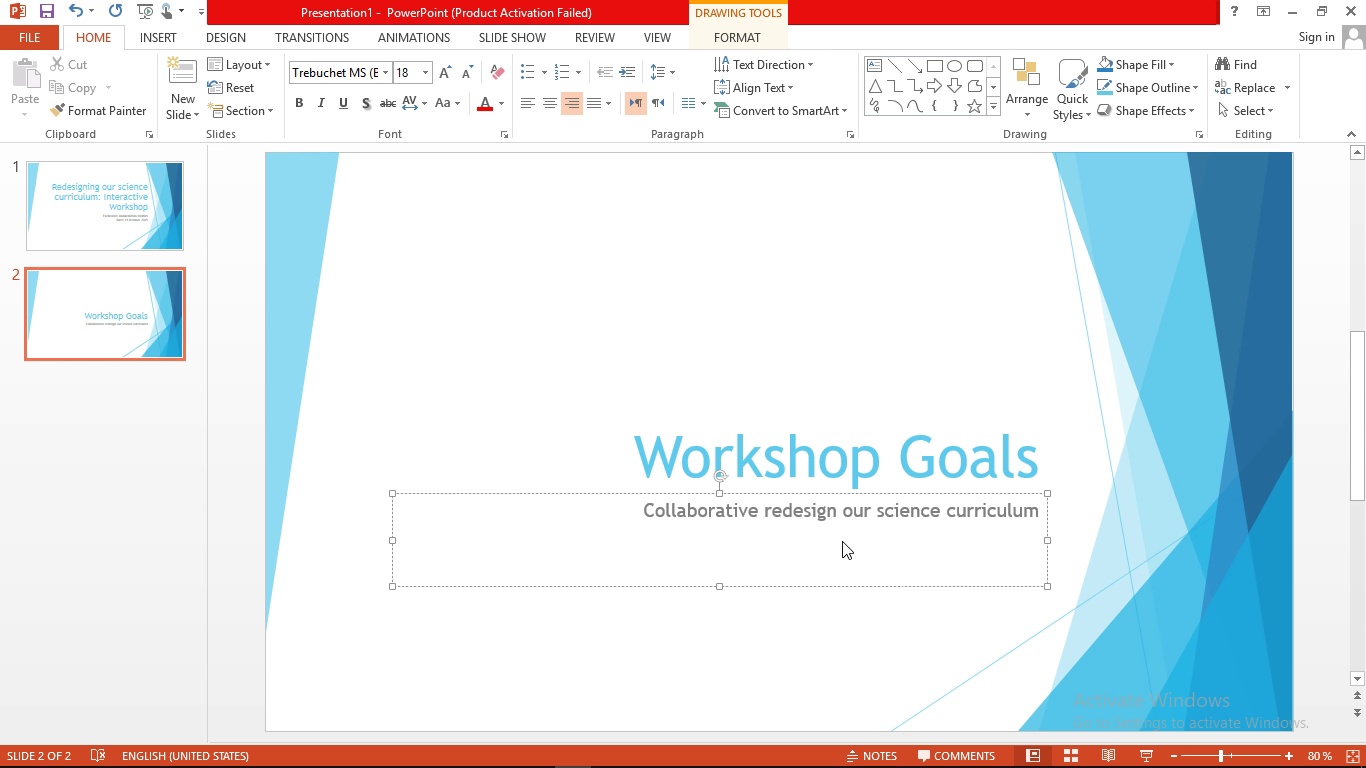 
hold_key(key=ArrowLeft, duration=1.5)
 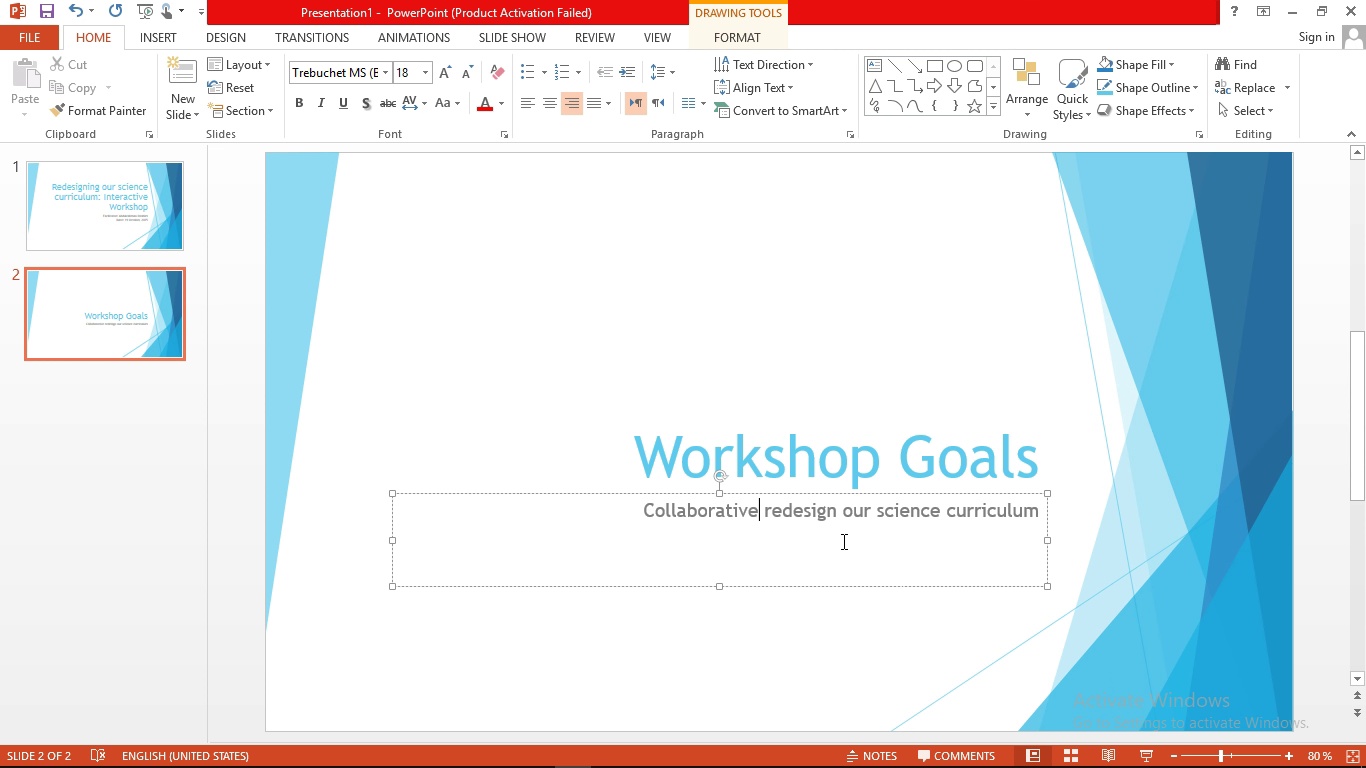 
key(ArrowLeft)
 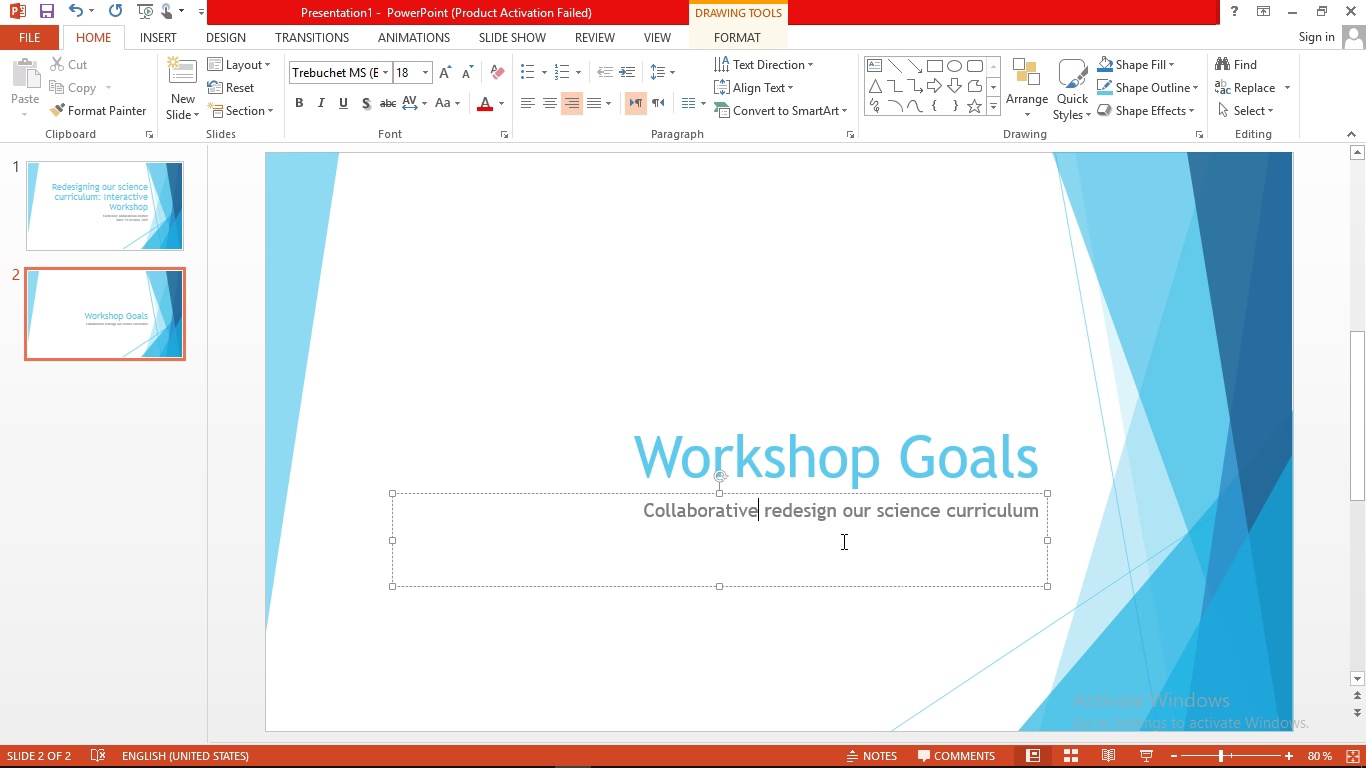 
type(ly)
 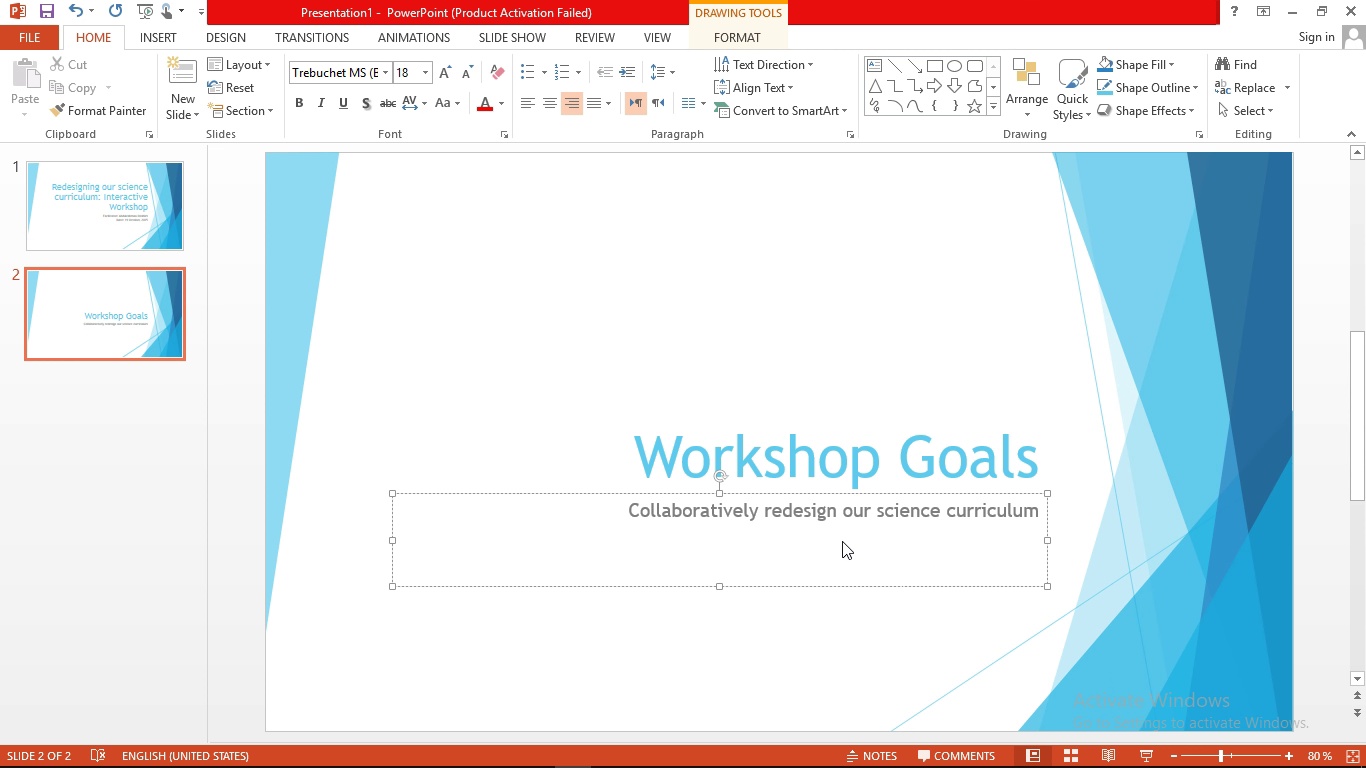 
hold_key(key=ArrowRight, duration=1.53)
 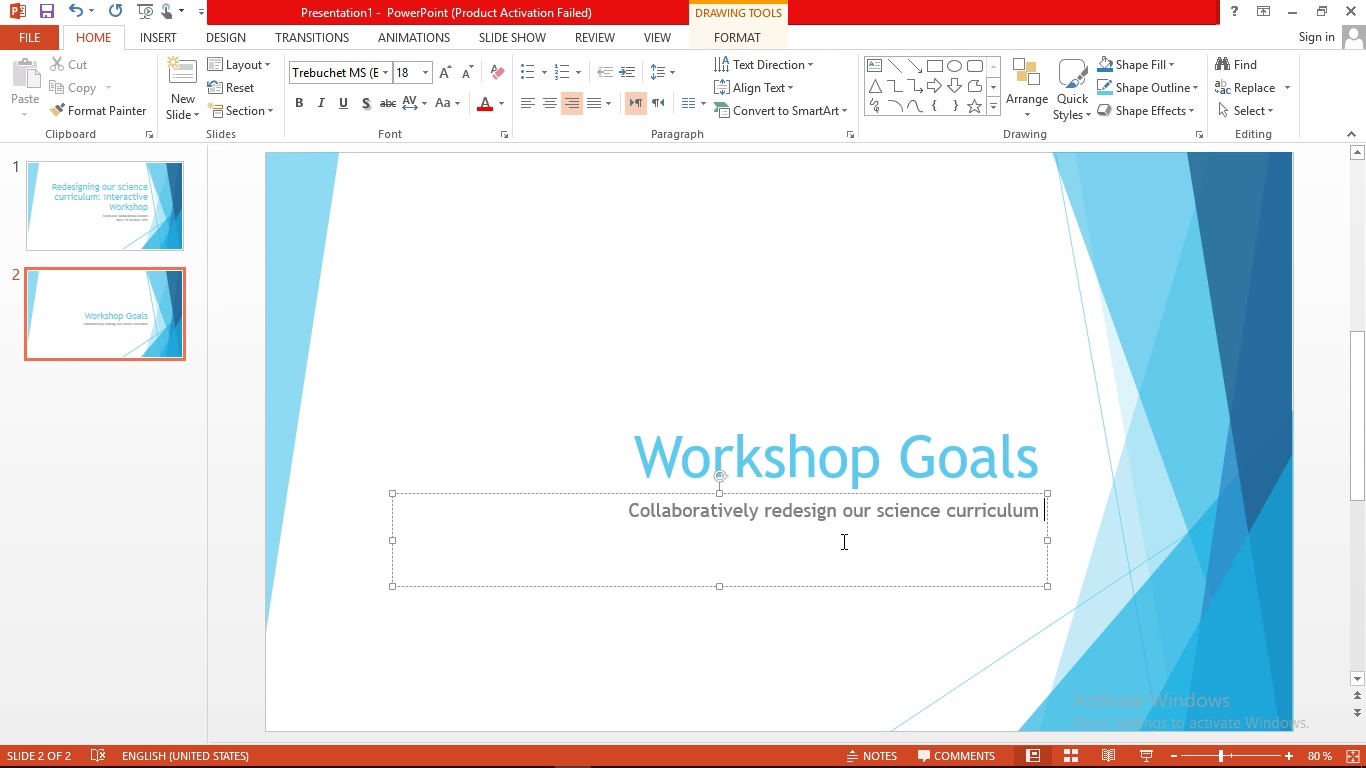 
hold_key(key=ArrowRight, duration=0.43)
 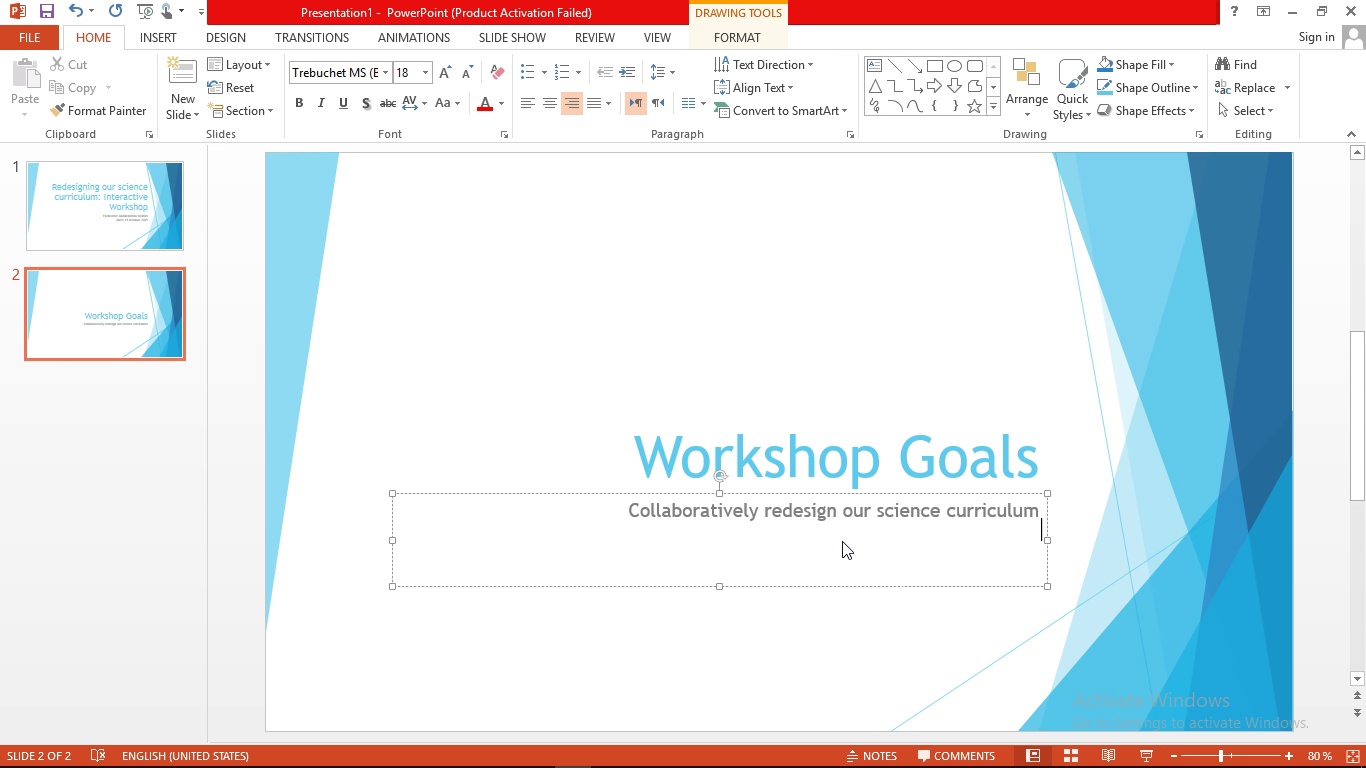 
key(Enter)
 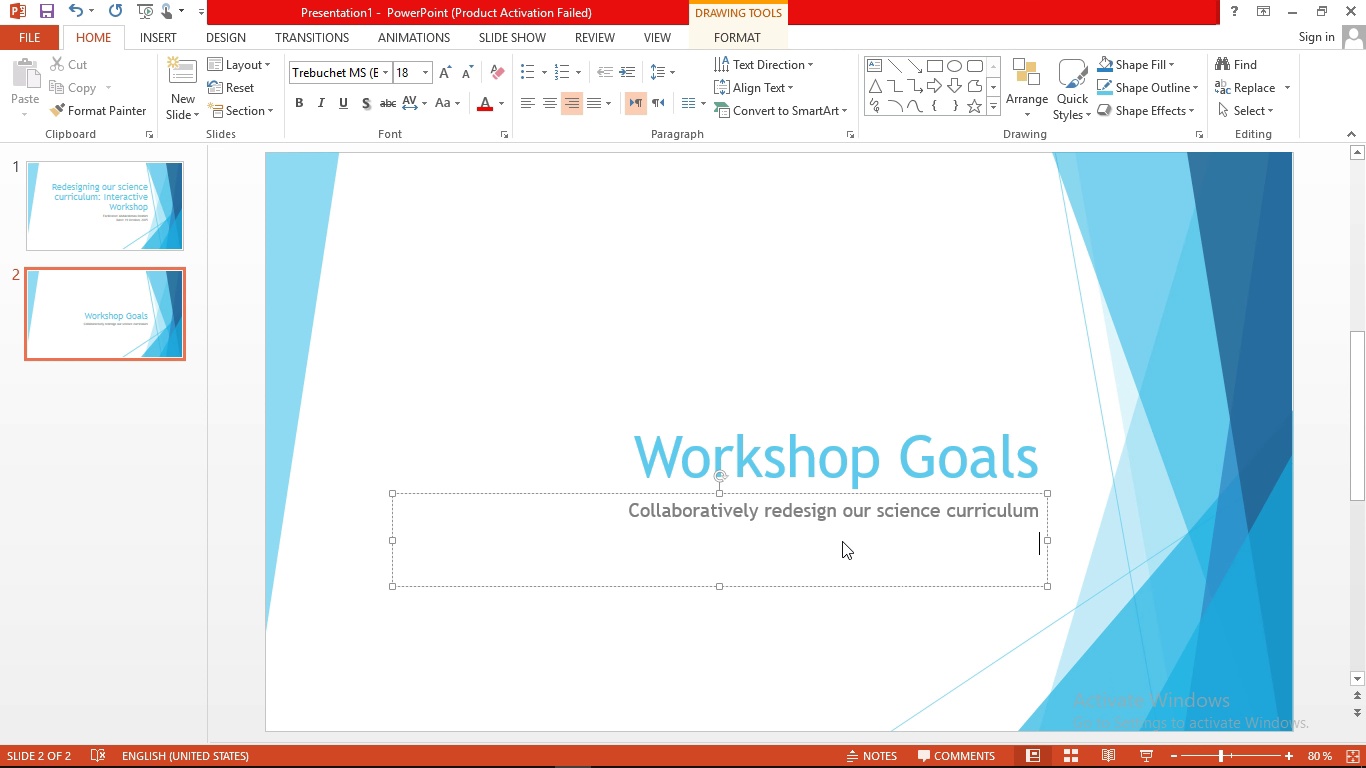 
type(Unser)
 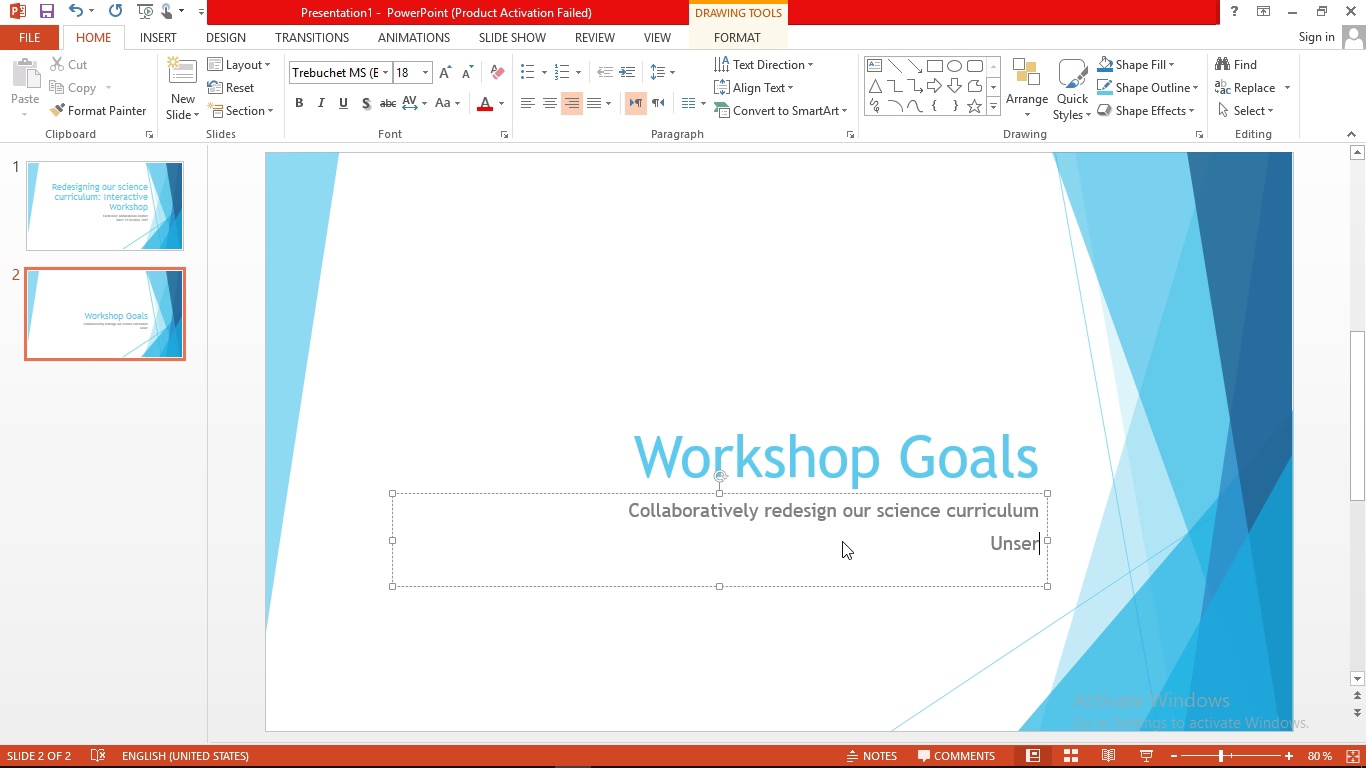 
wait(20.42)
 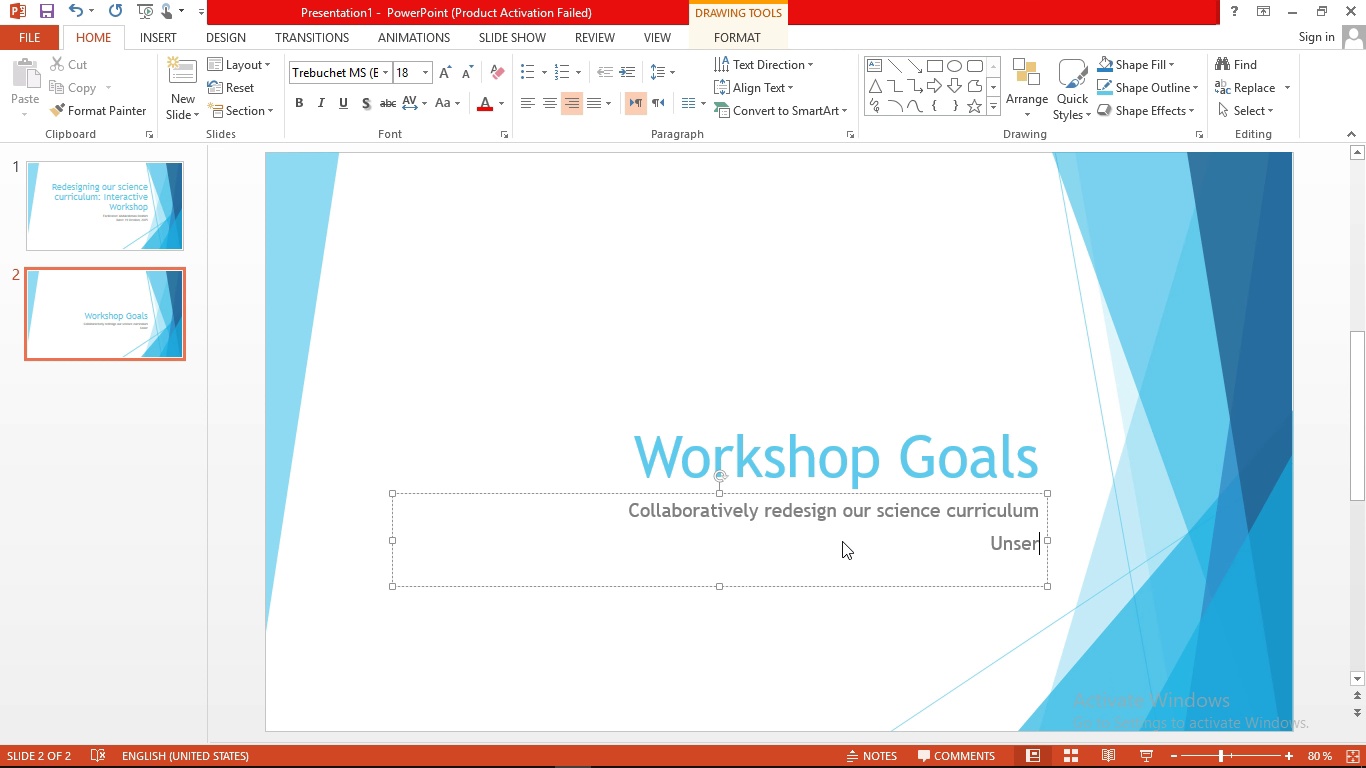 
type(stand )
 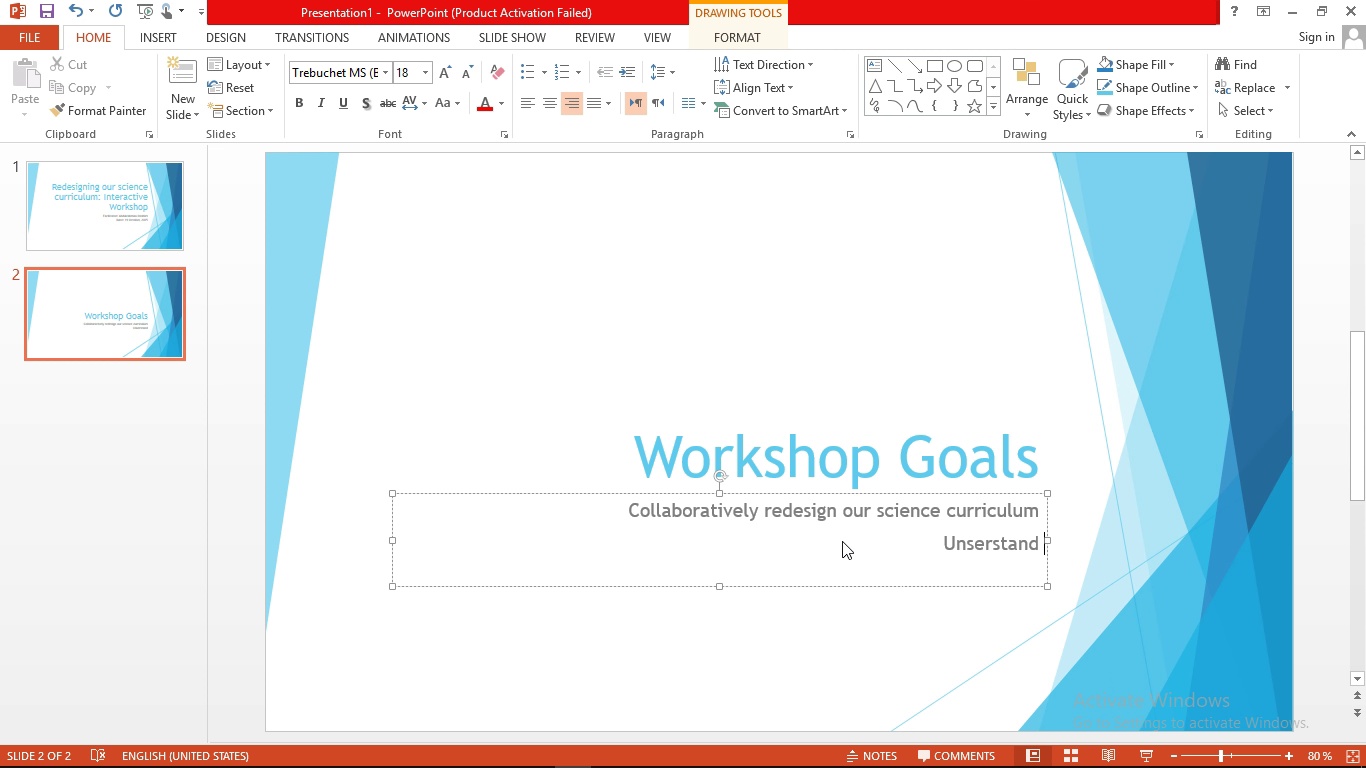 
type(the role of real )
key(Backspace)
type(-time feedback in curriclum development )
 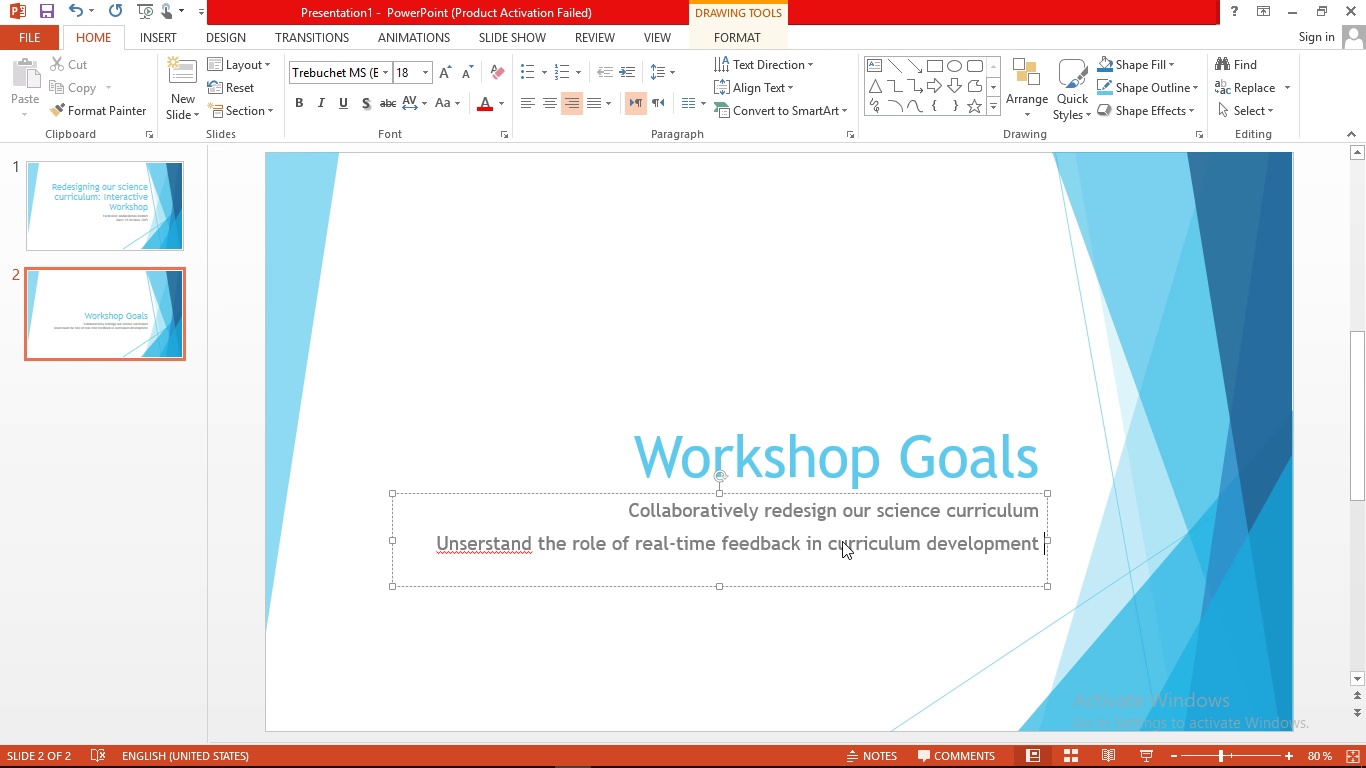 
key(Enter)
 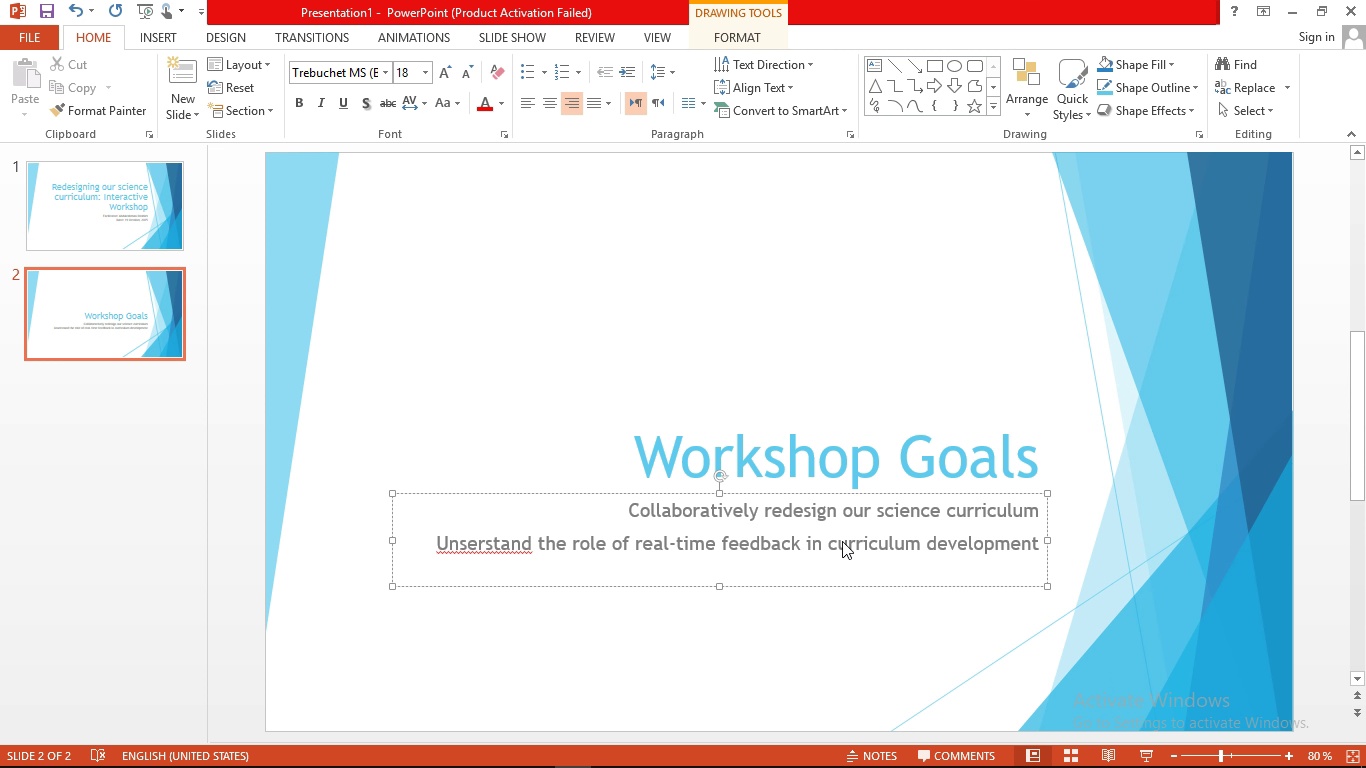 
wait(5.94)
 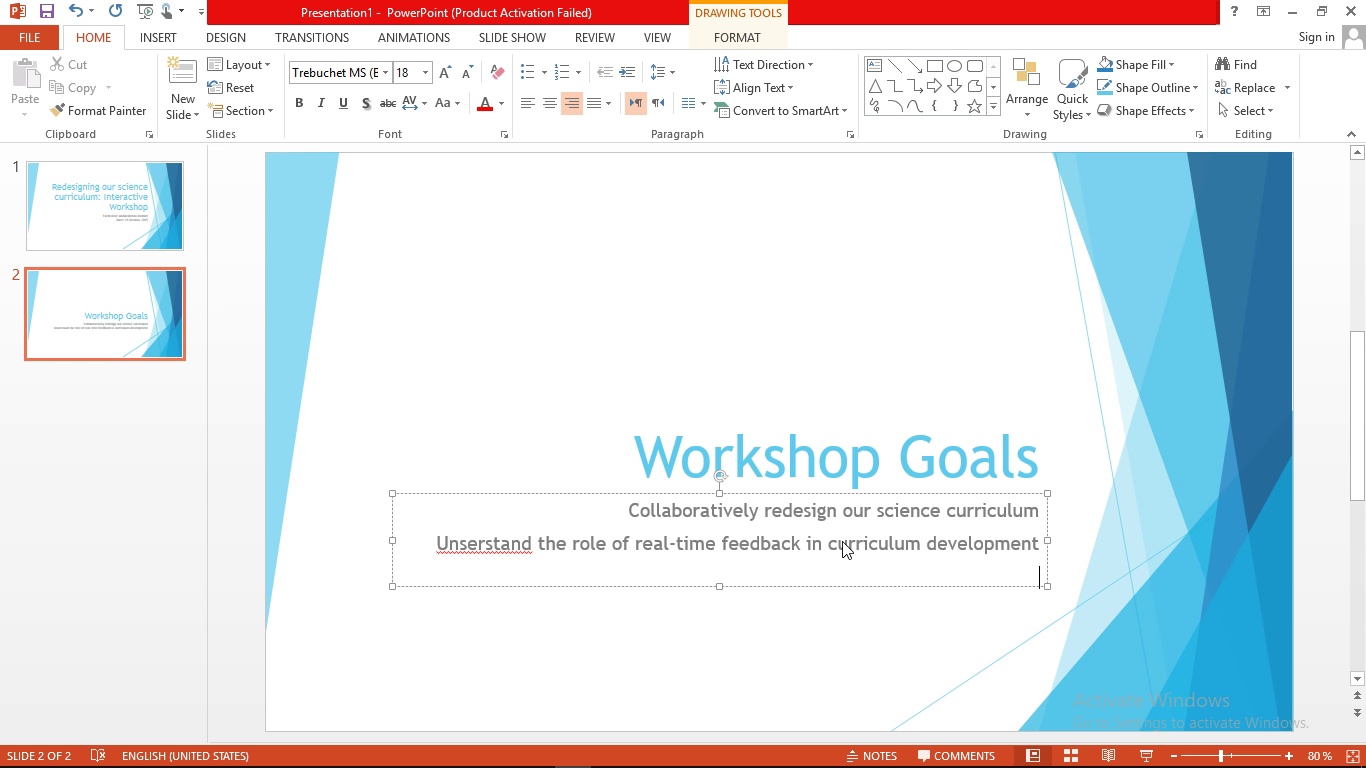 
type(Explore inclusive strategies for deverse student needs )
 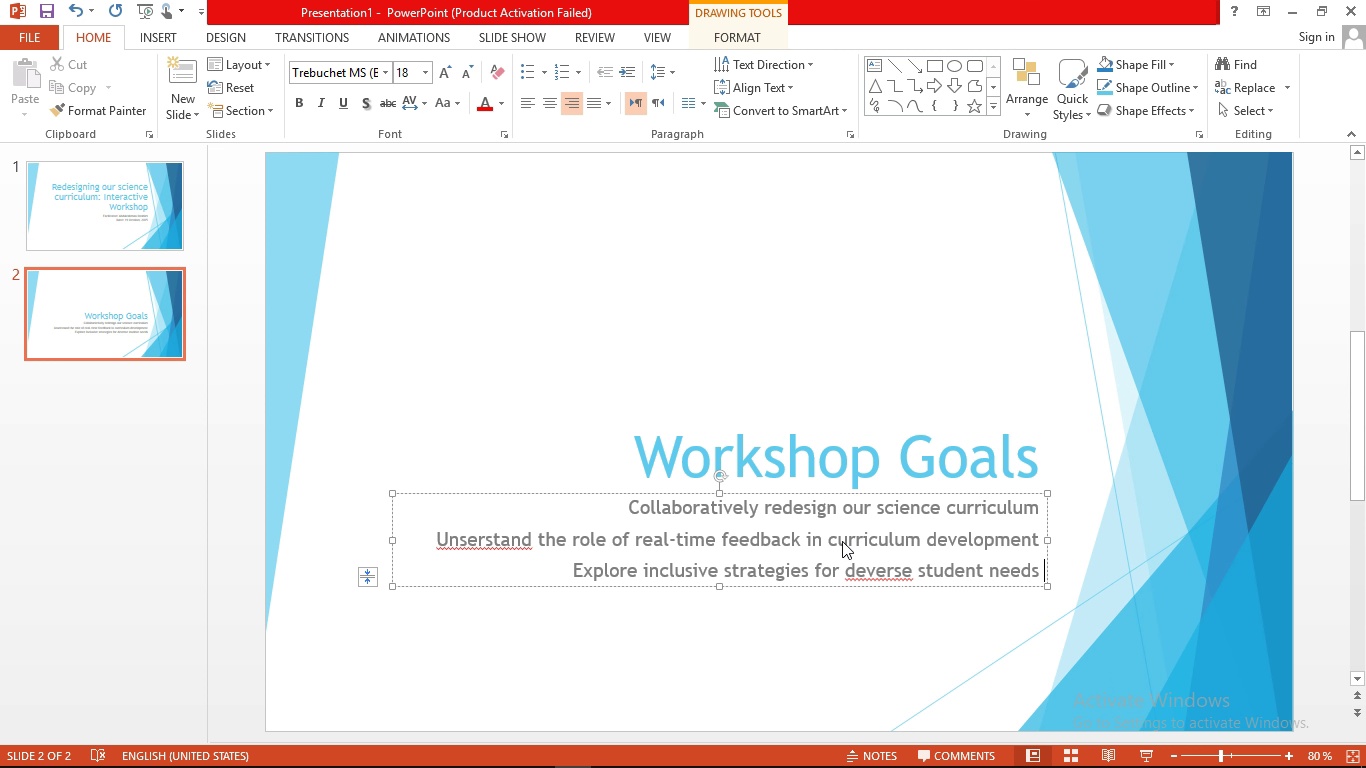 
wait(25.24)
 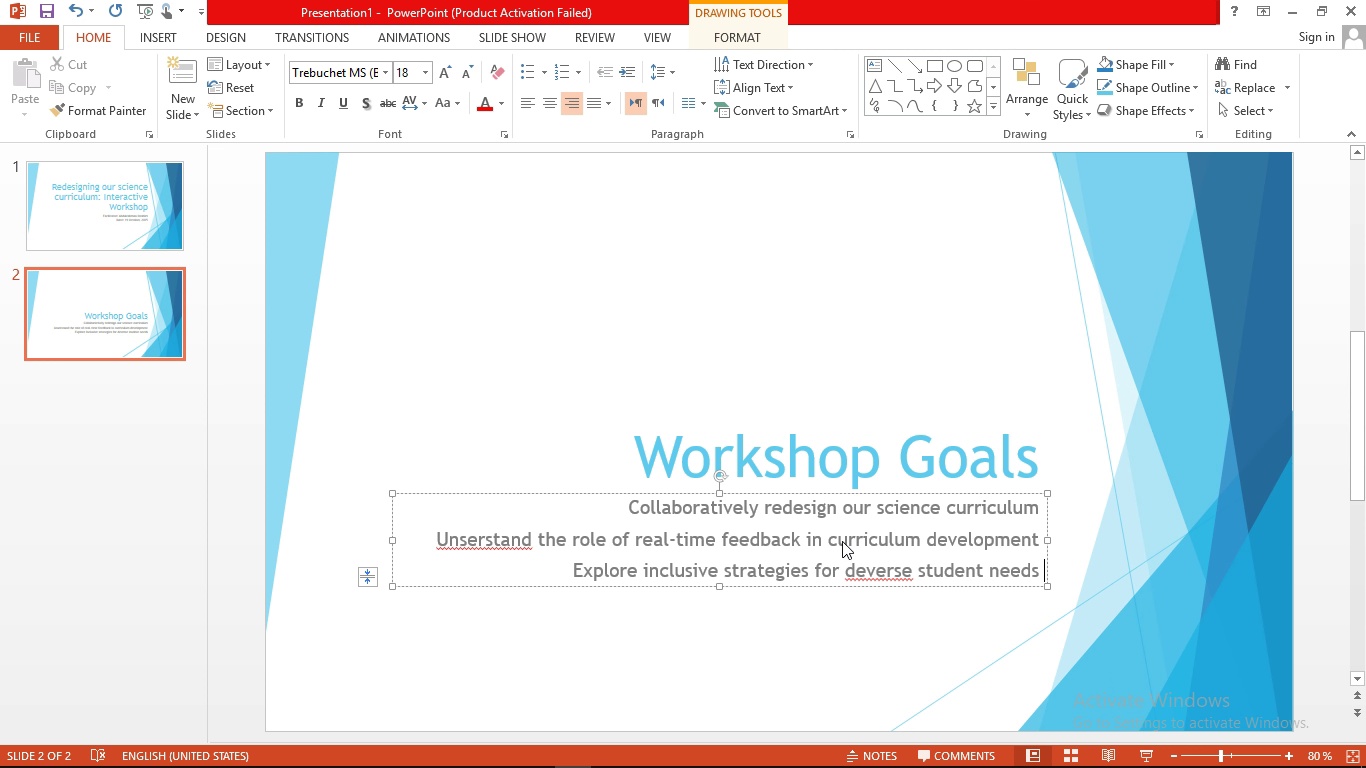 
key(Enter)
 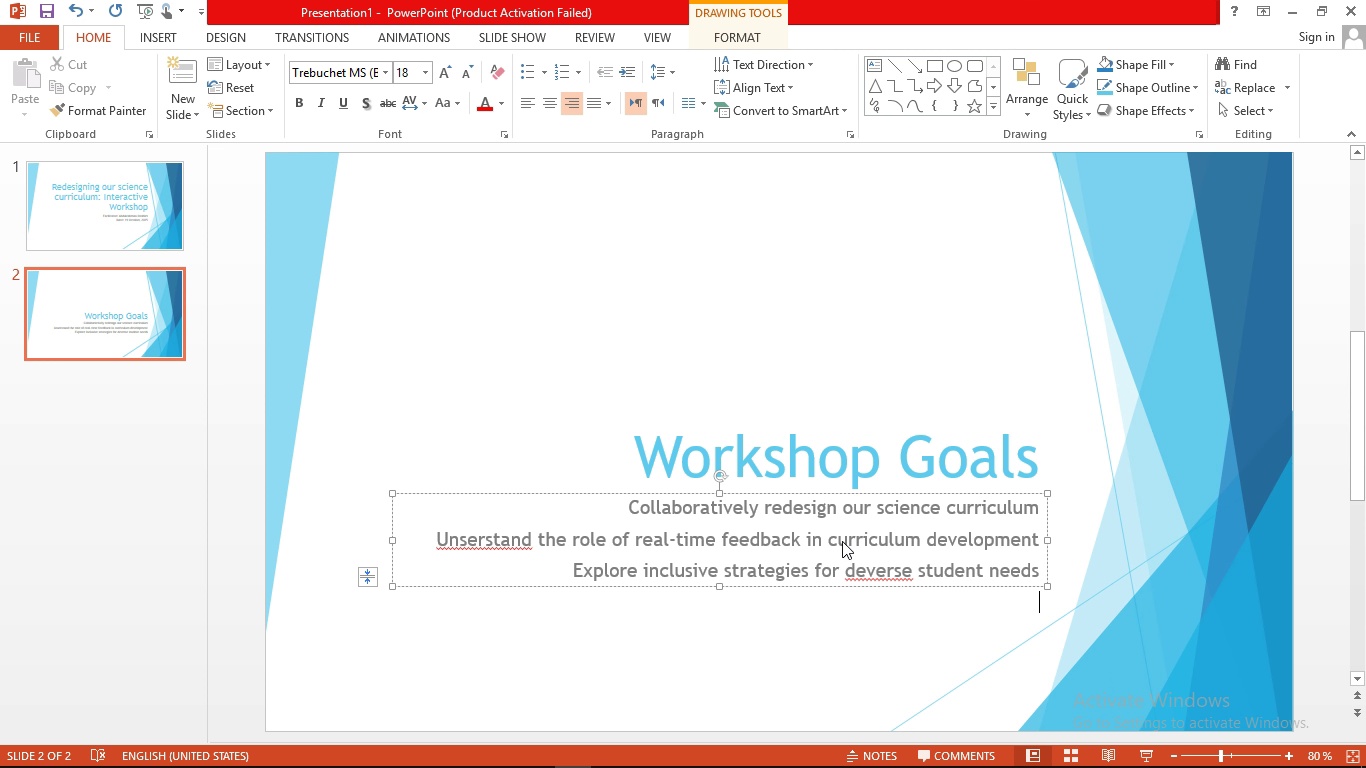 
key(Enter)
 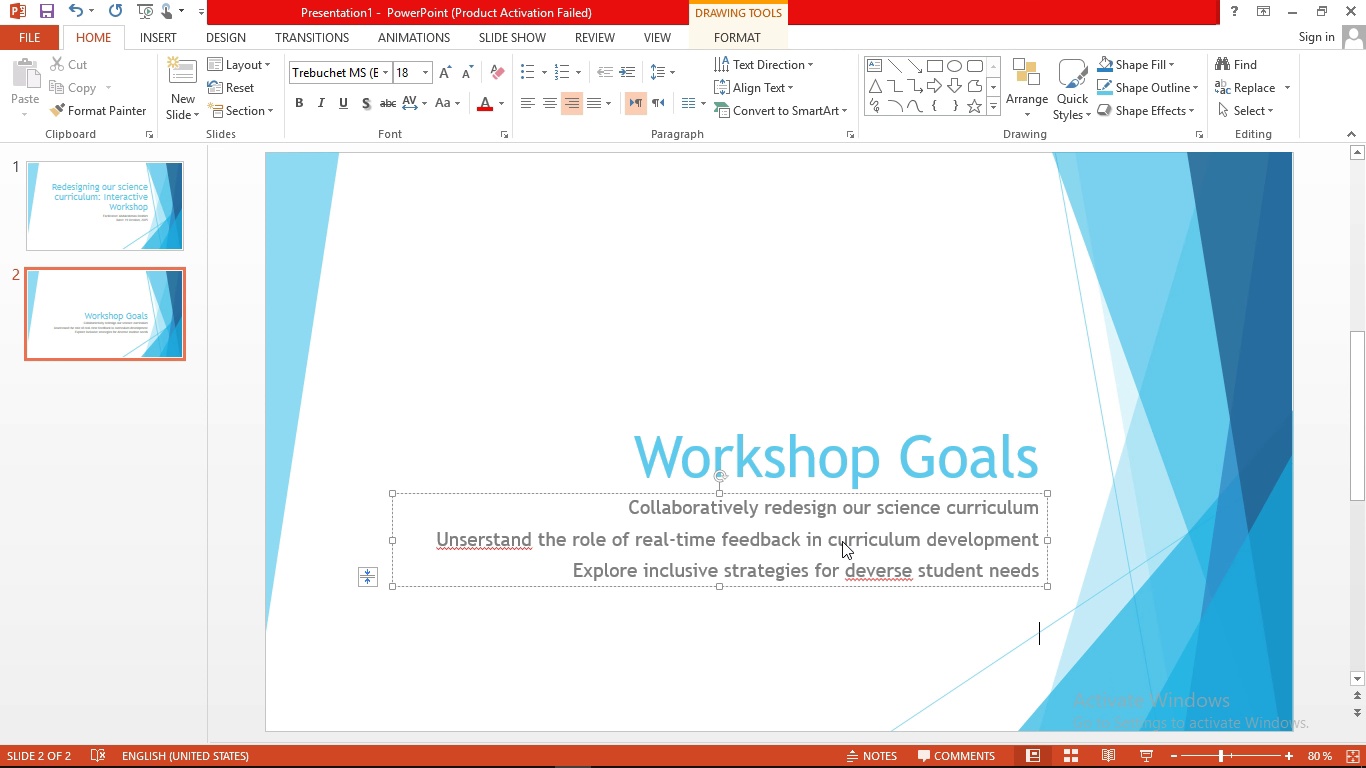 
type(what motivates you to change )
 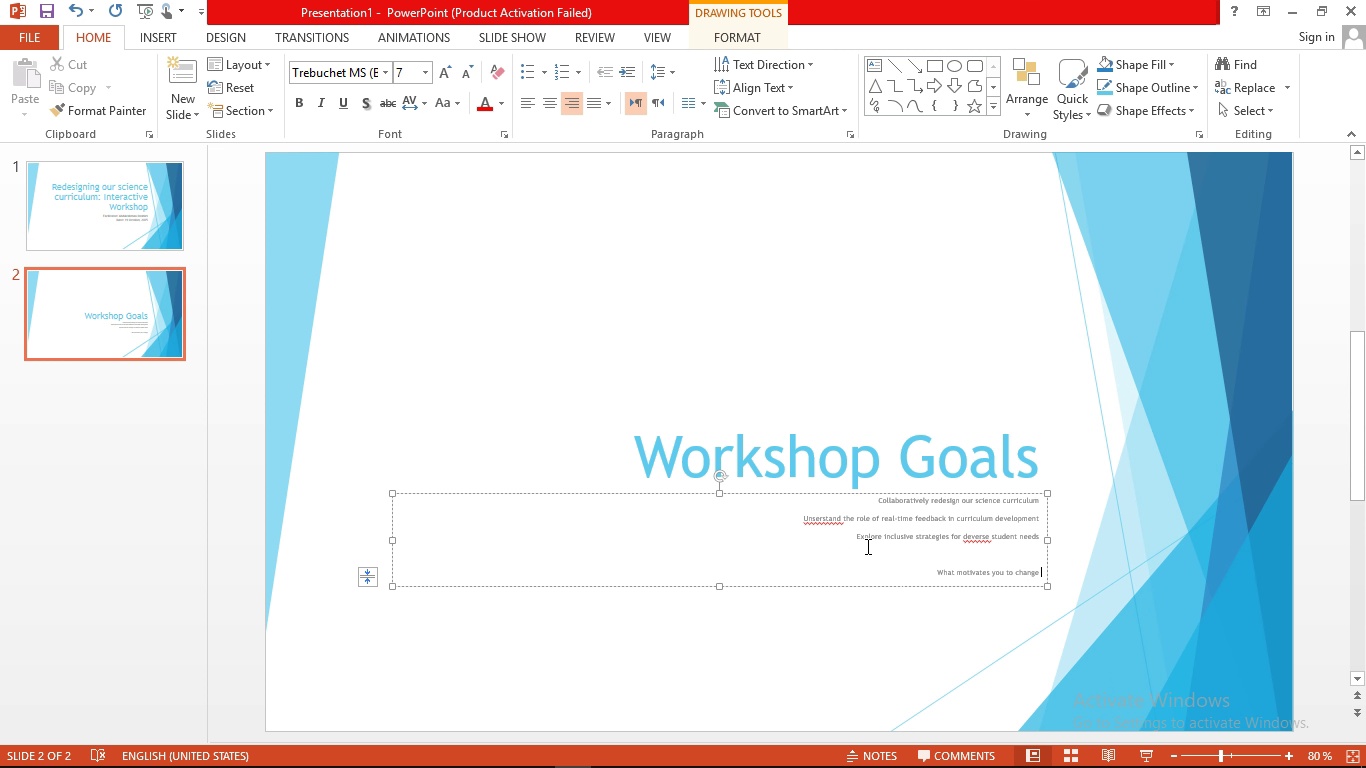 
wait(20.8)
 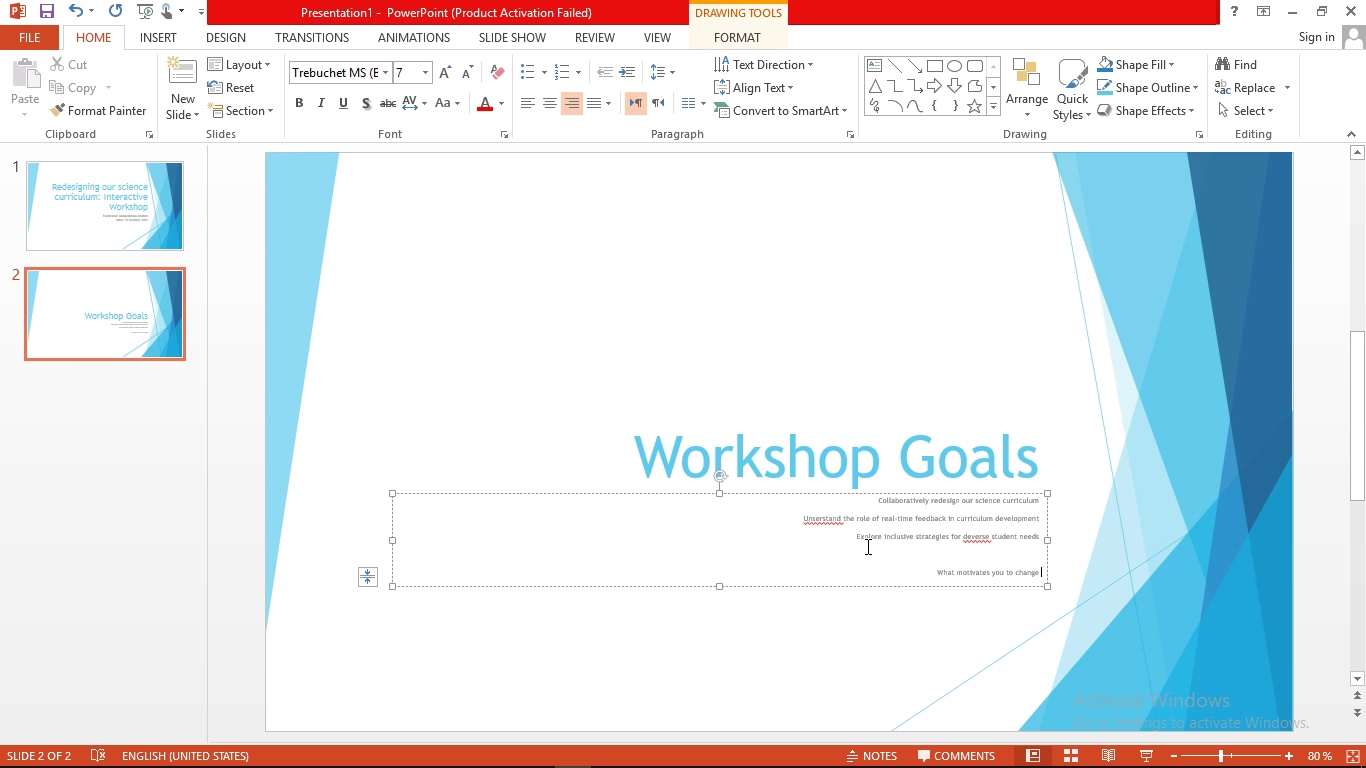 
left_click_drag(start_coordinate=[1044, 586], to_coordinate=[1152, 658])
 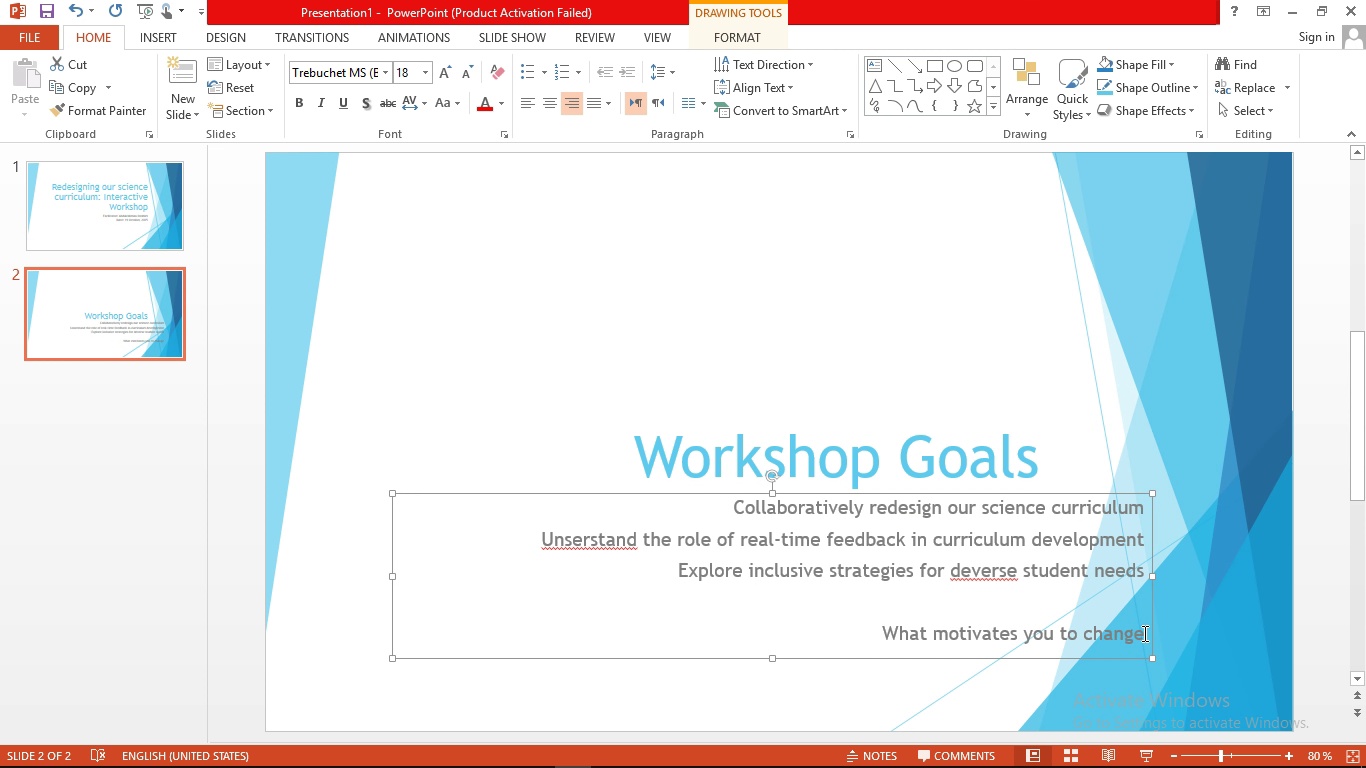 
left_click([1143, 633])
 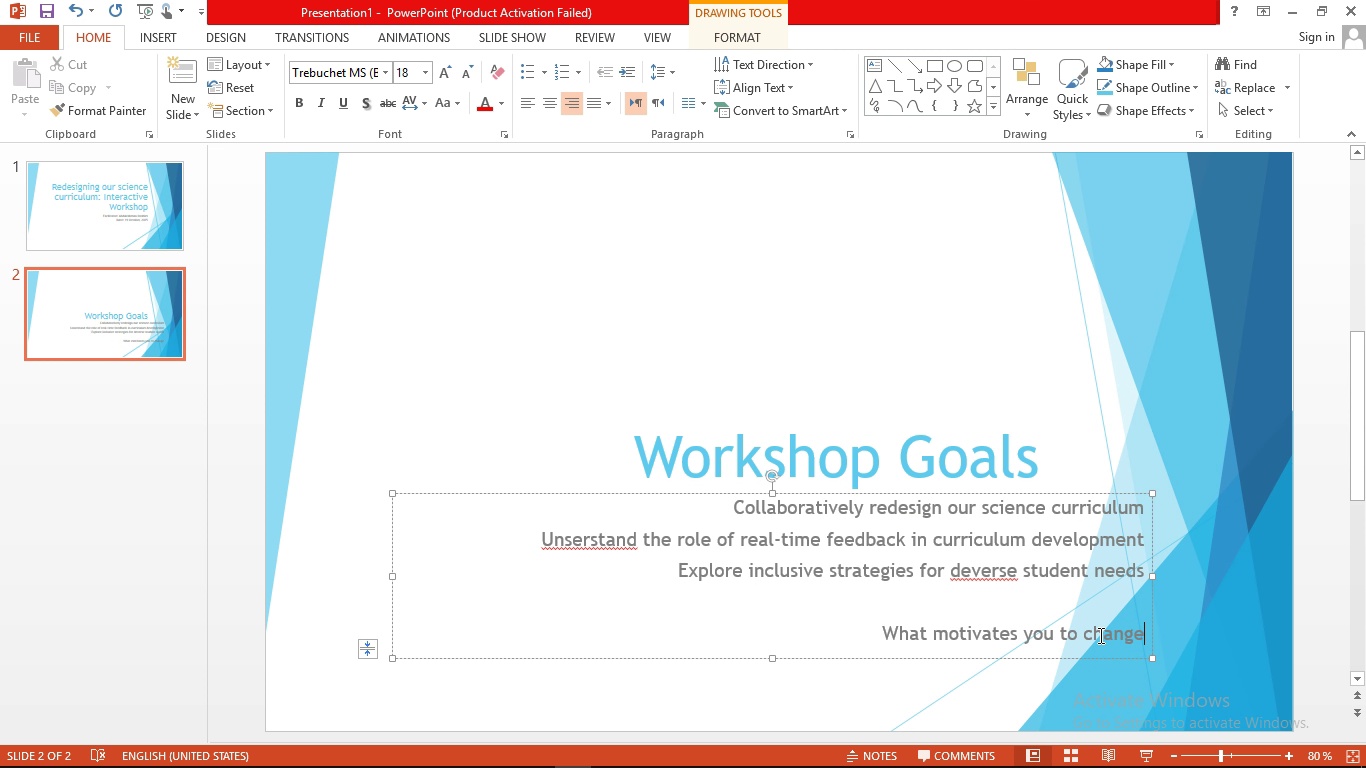 
type( the science curriclum )
 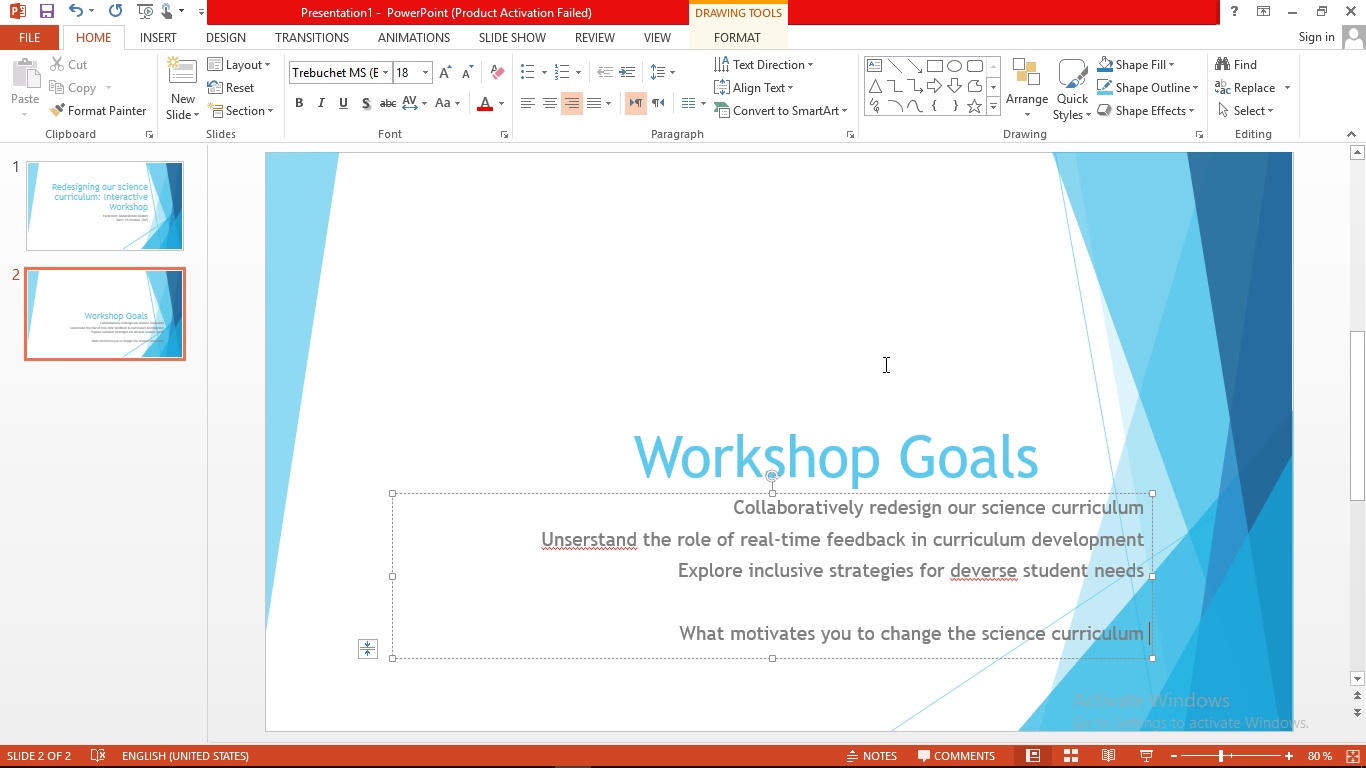 
wait(6.64)
 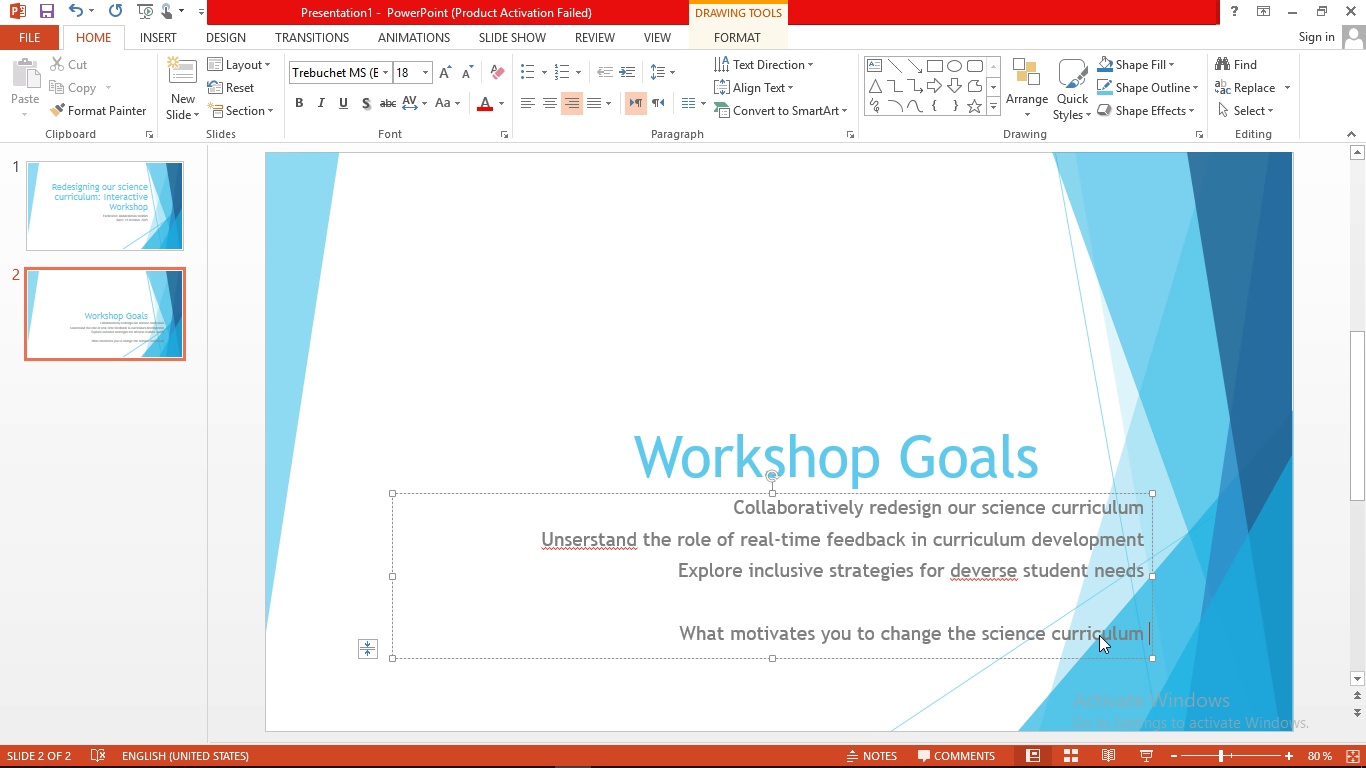 
left_click_drag(start_coordinate=[937, 355], to_coordinate=[867, 181])
 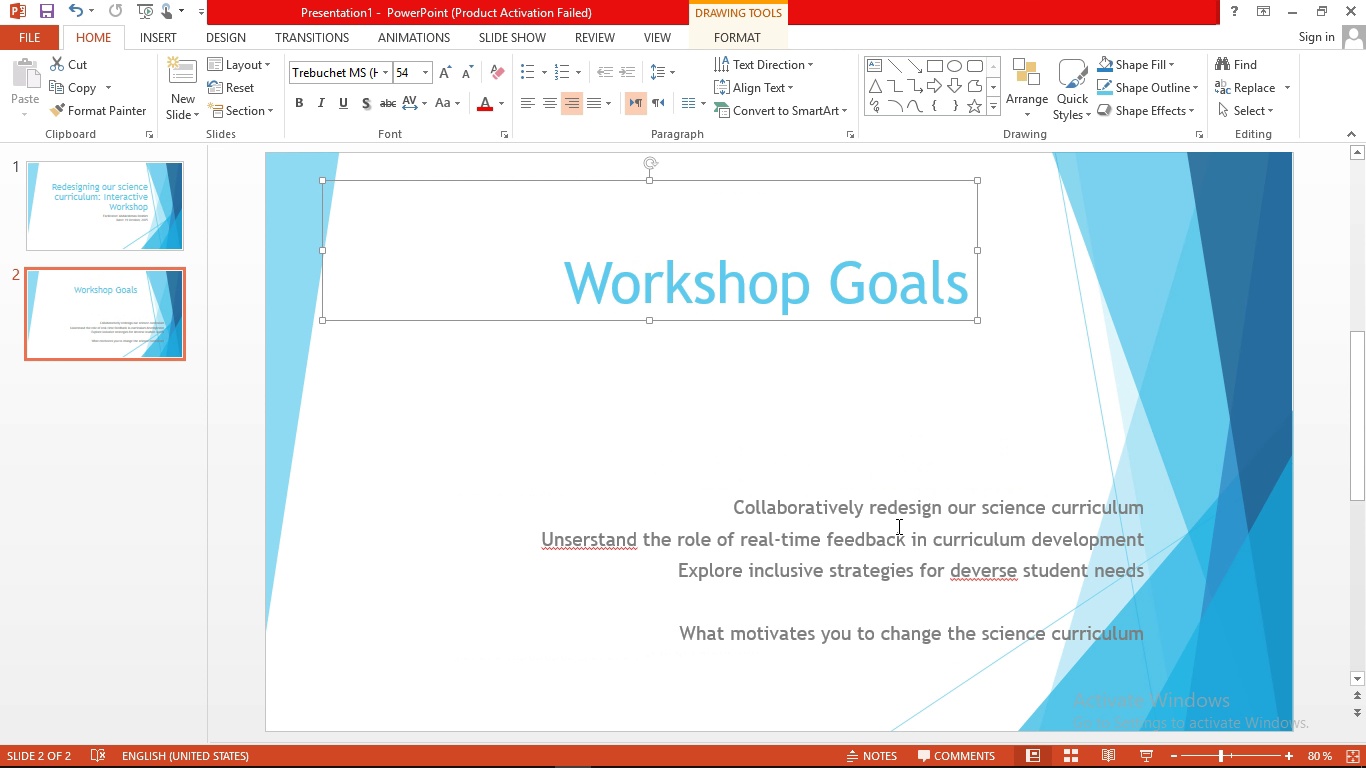 
left_click([897, 526])
 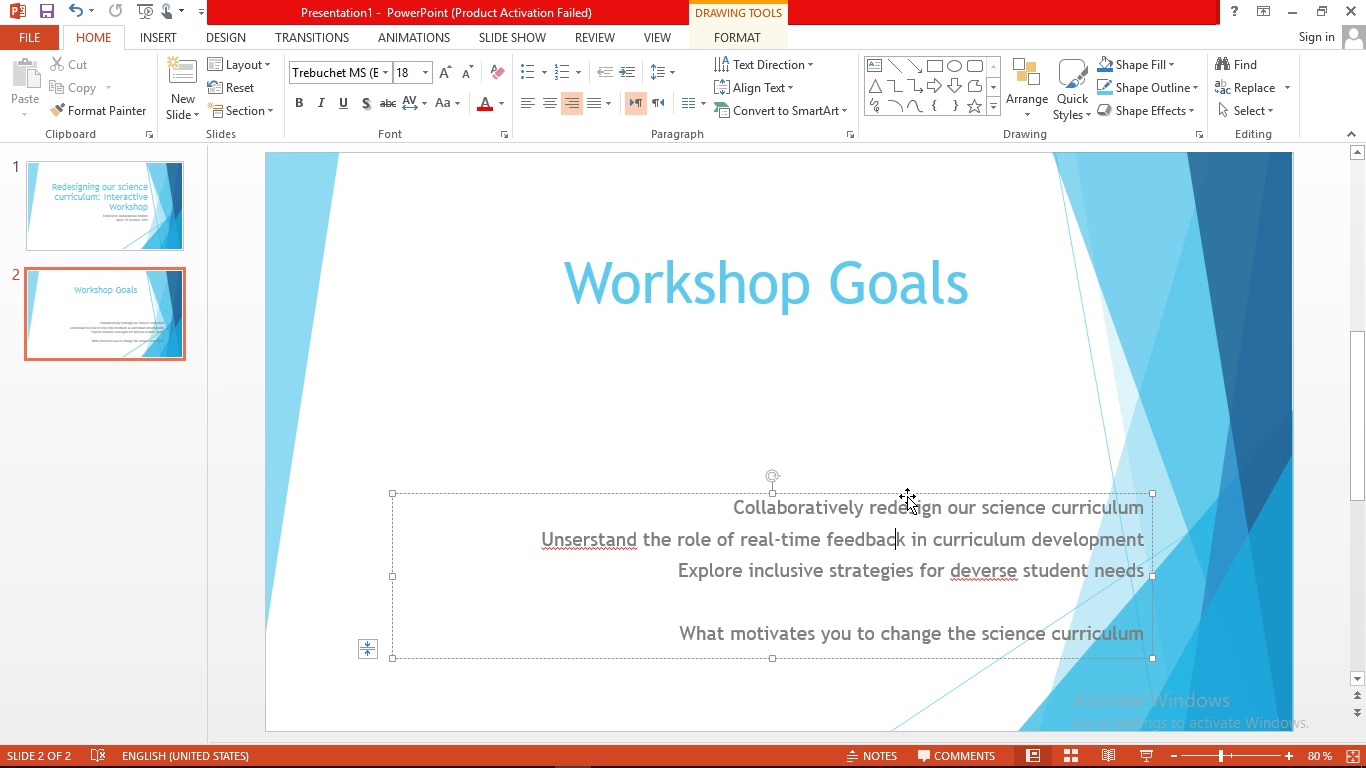 
left_click_drag(start_coordinate=[907, 496], to_coordinate=[843, 373])
 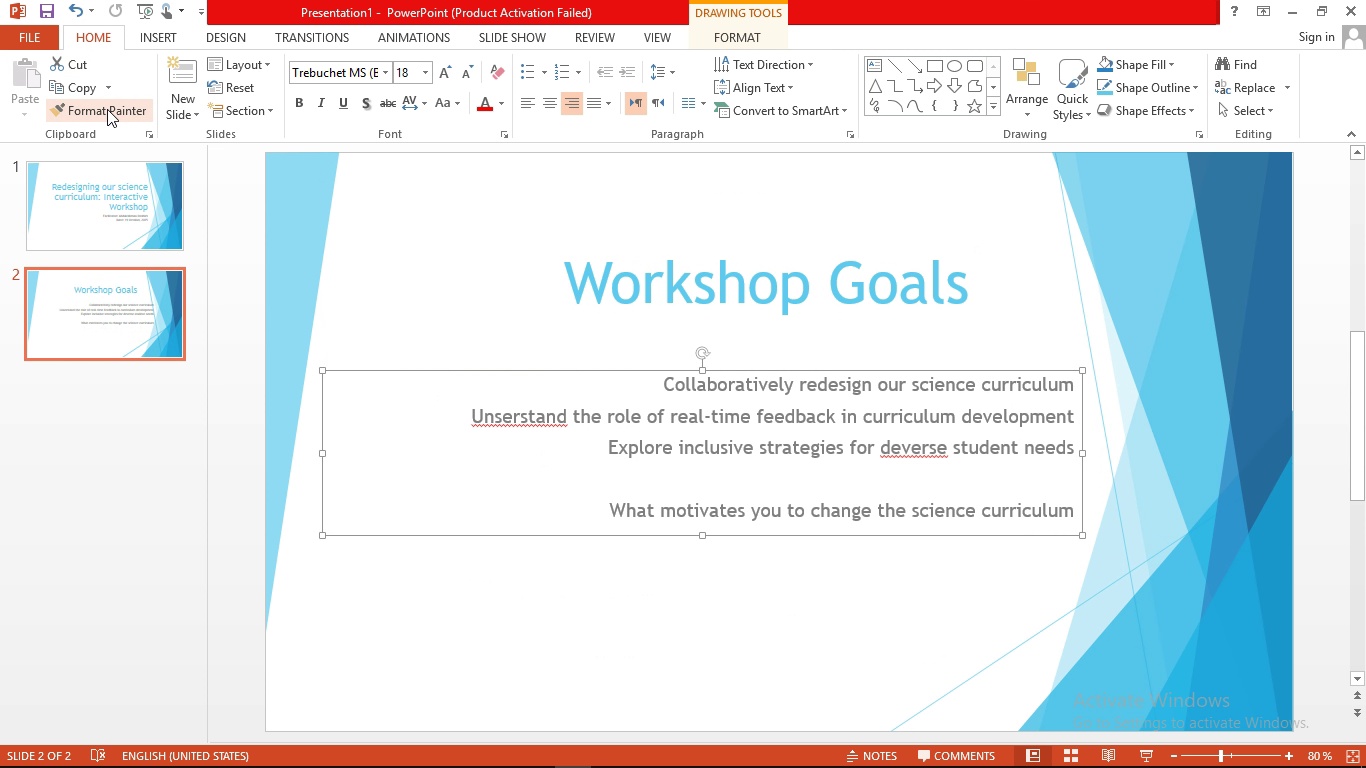 
wait(9.73)
 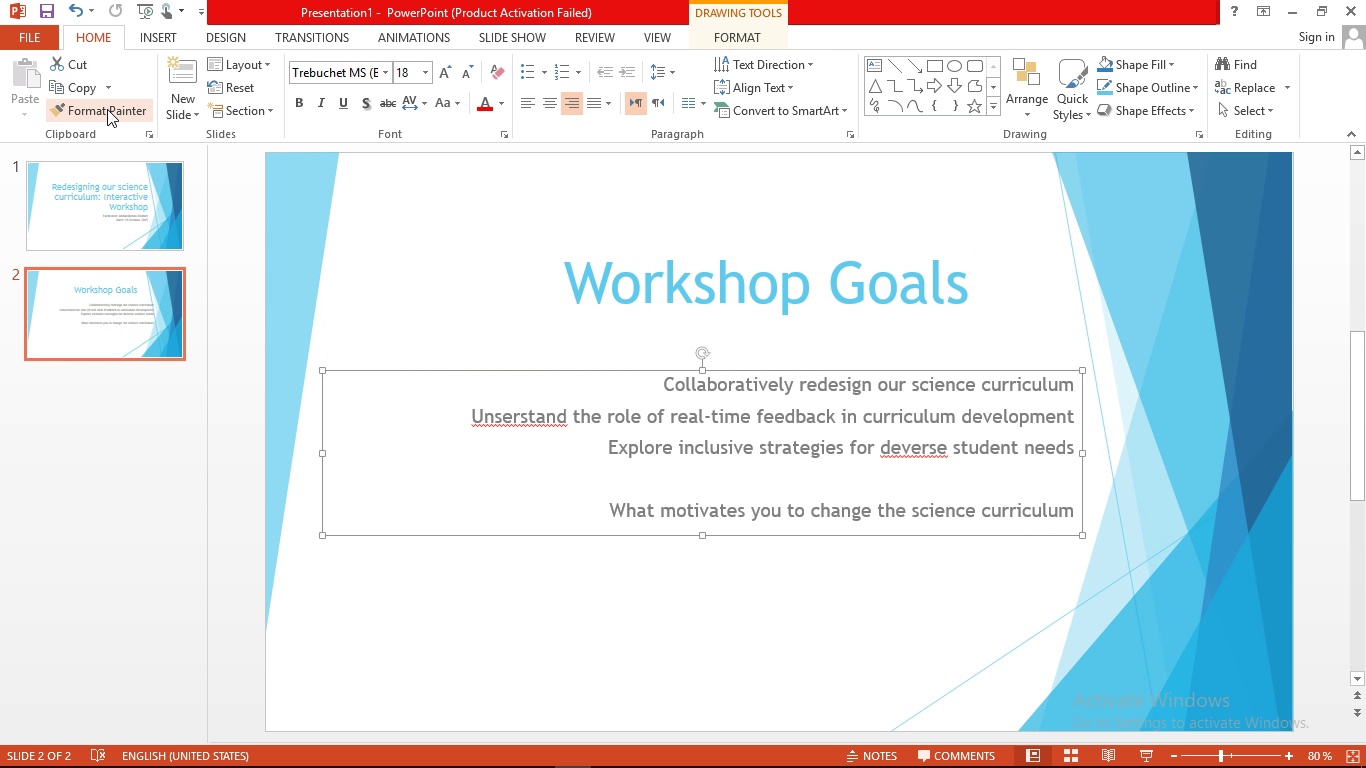 
left_click([597, 399])
 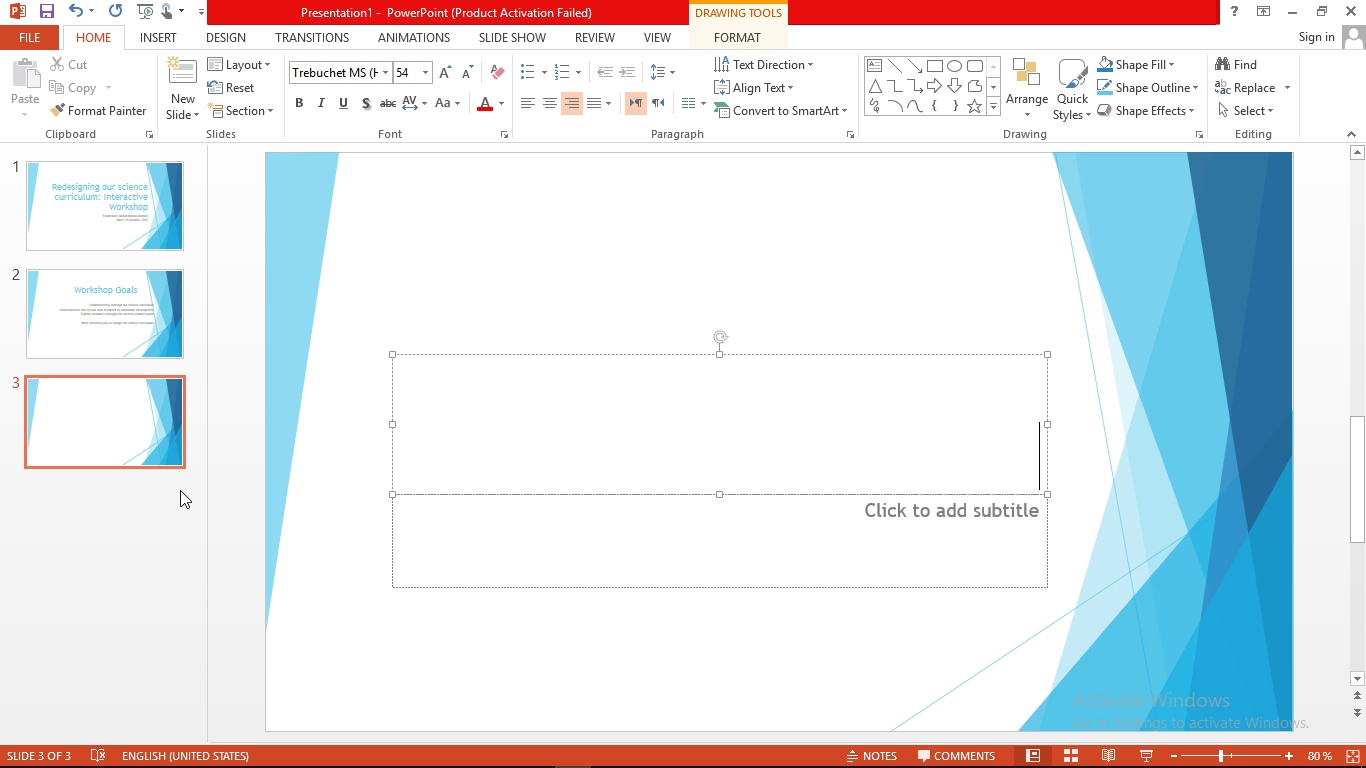 
wait(45.27)
 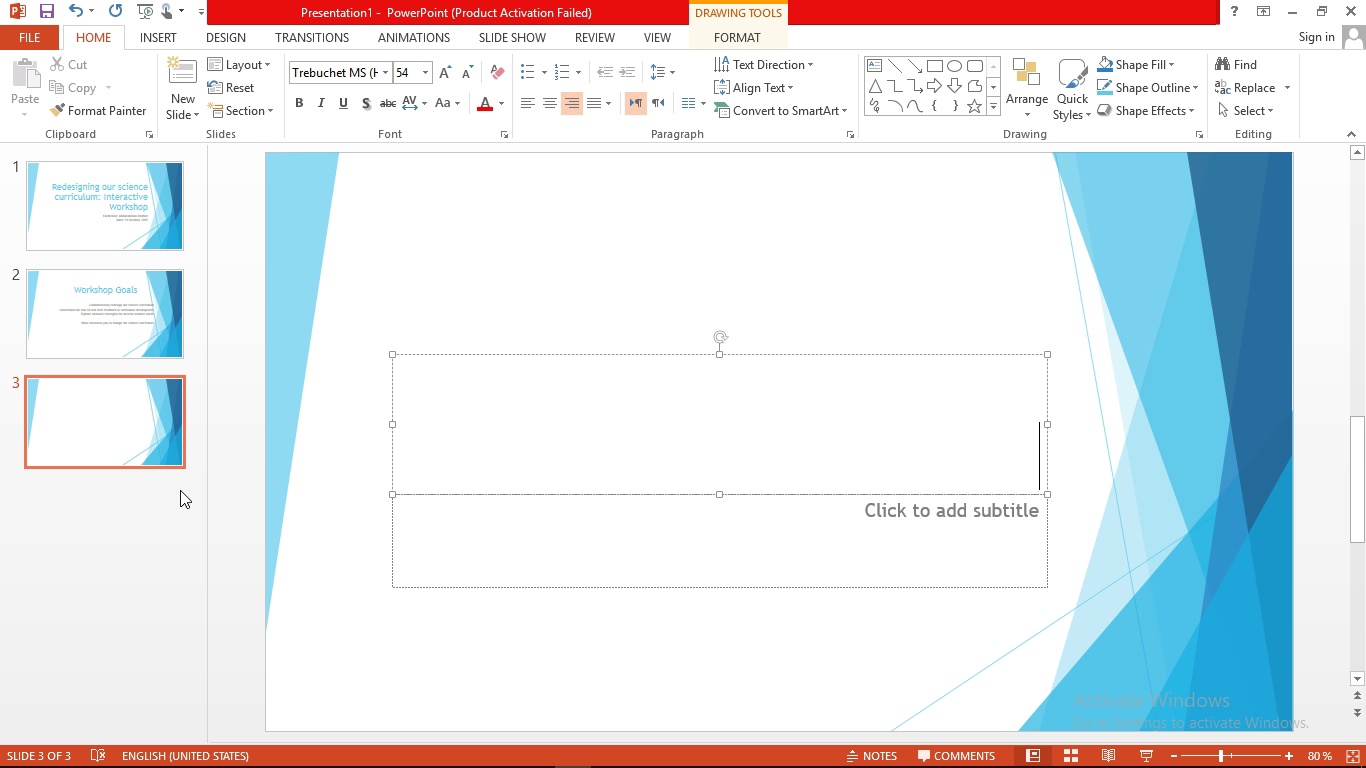 
left_click([82, 311])
 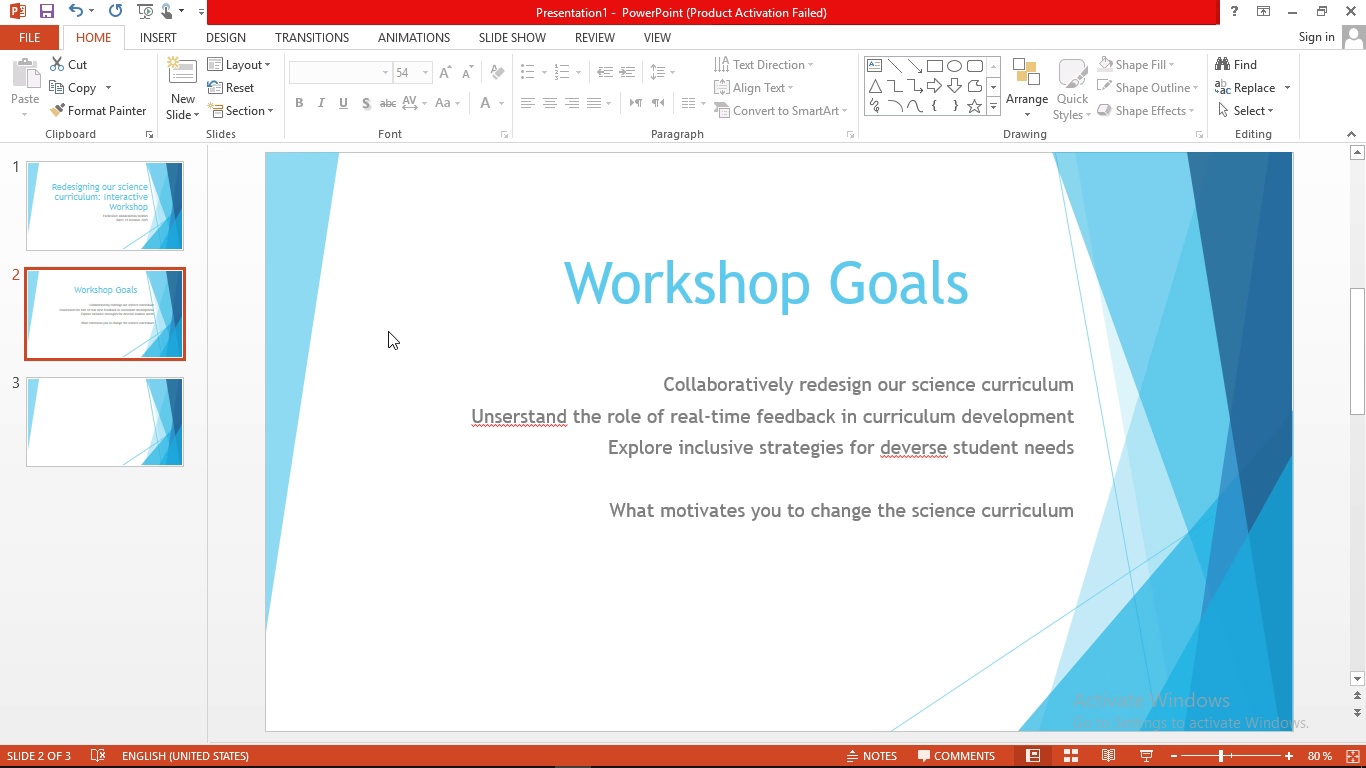 
wait(11.13)
 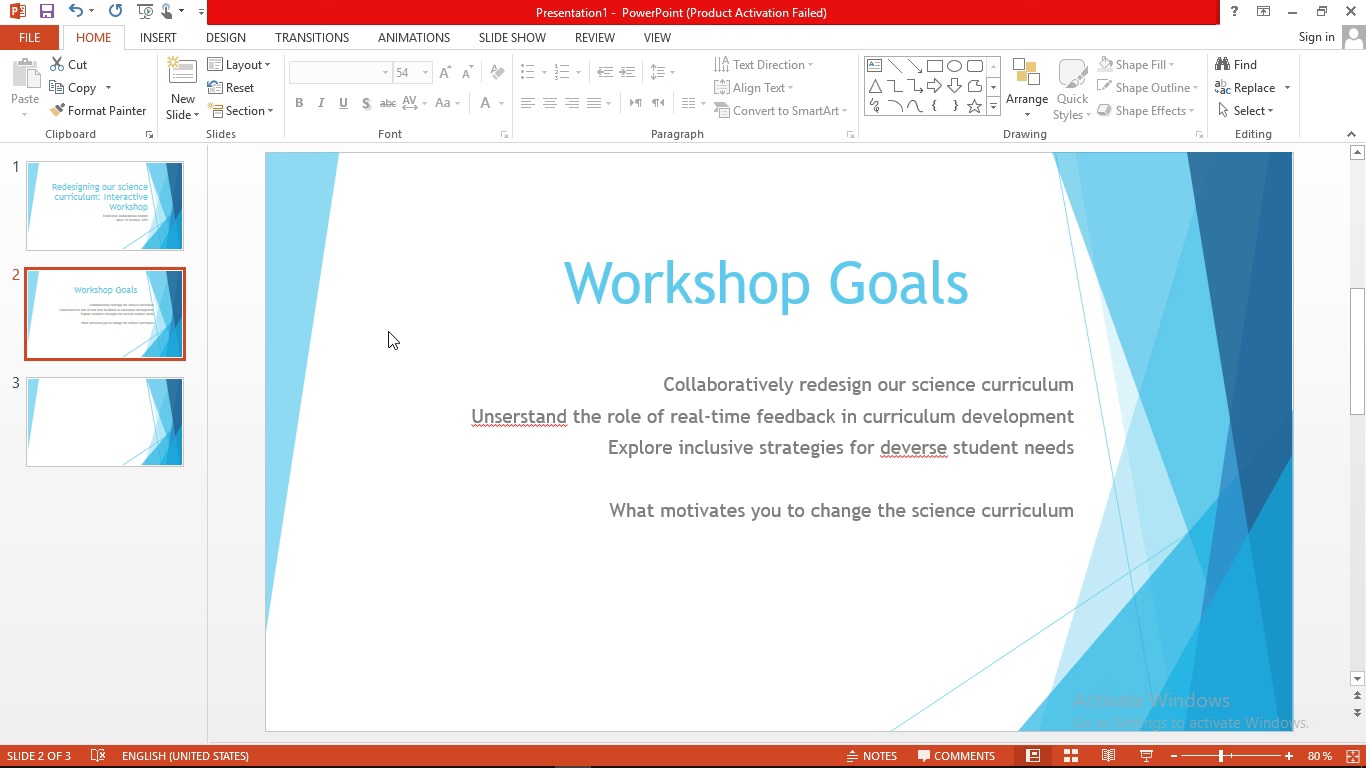 
left_click([117, 439])
 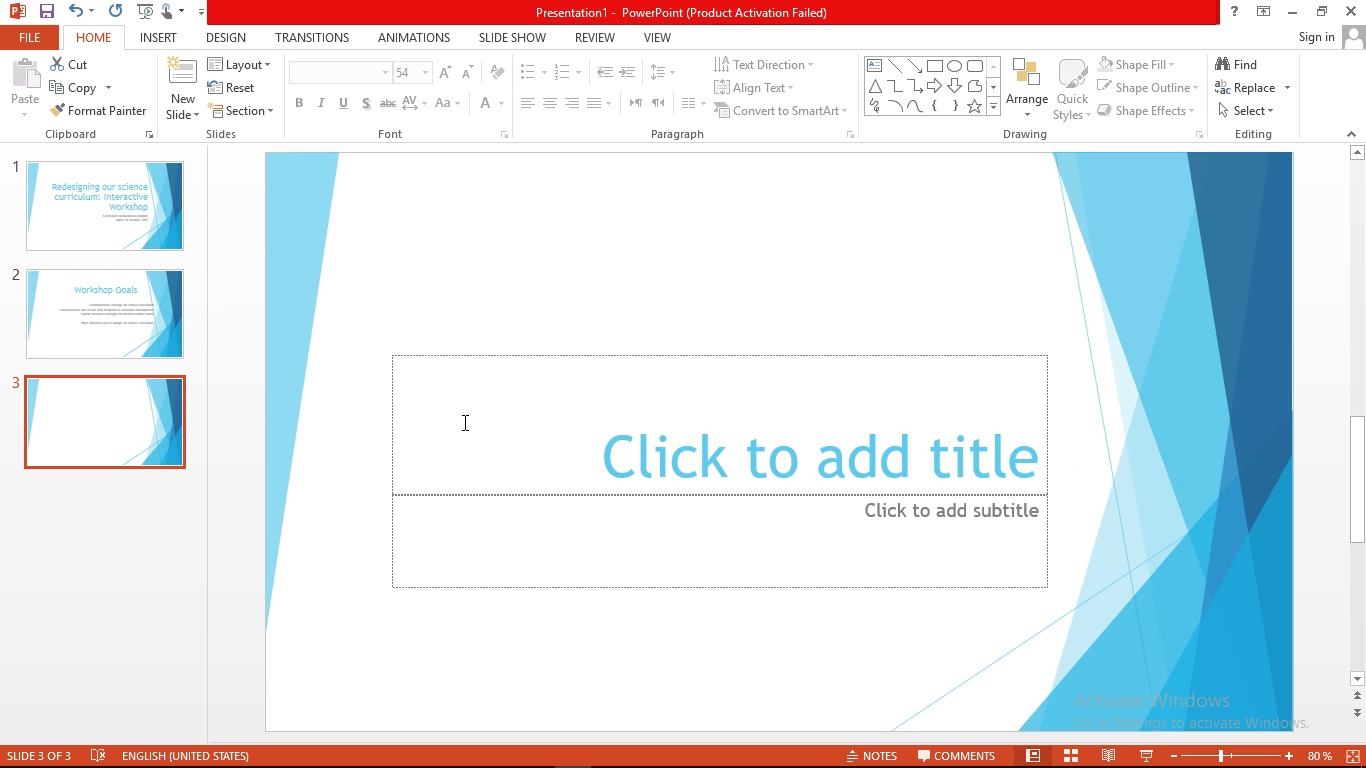 
left_click([463, 422])
 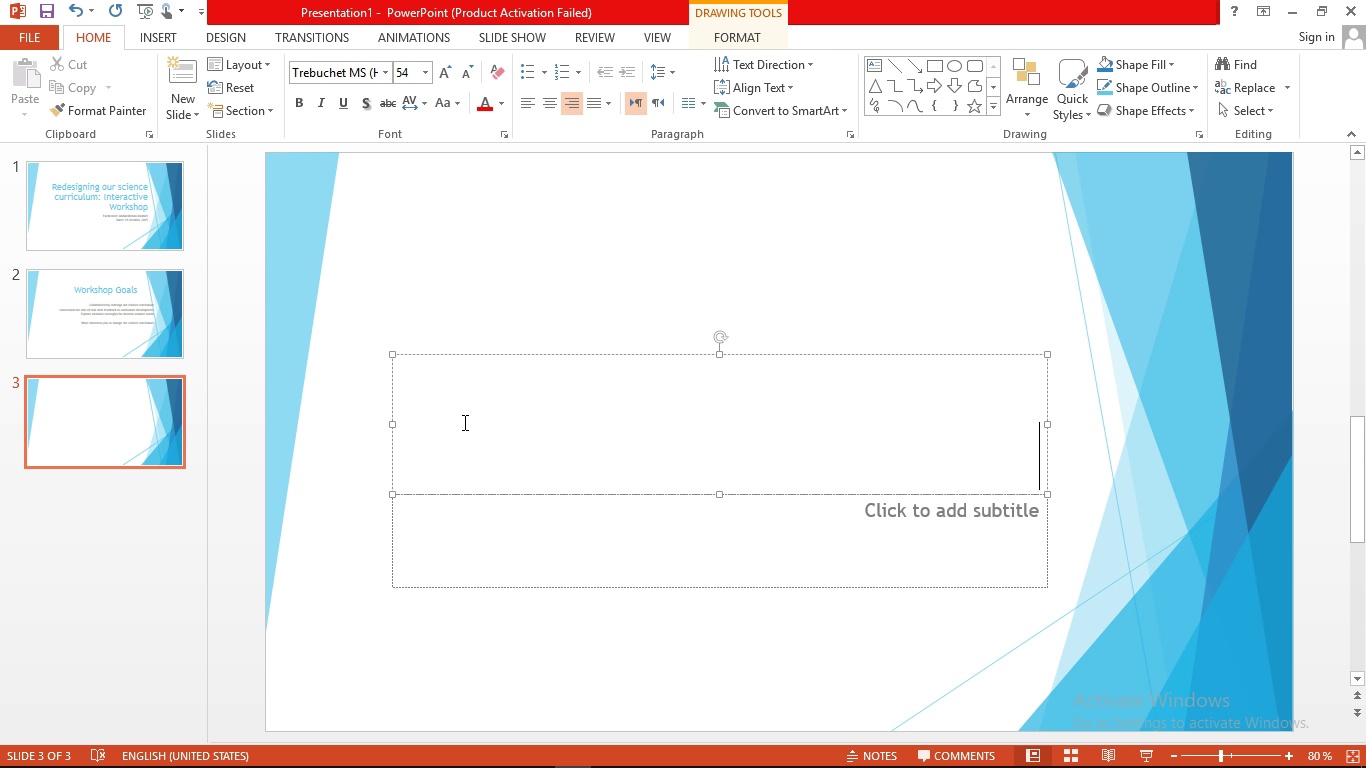 
wait(6.33)
 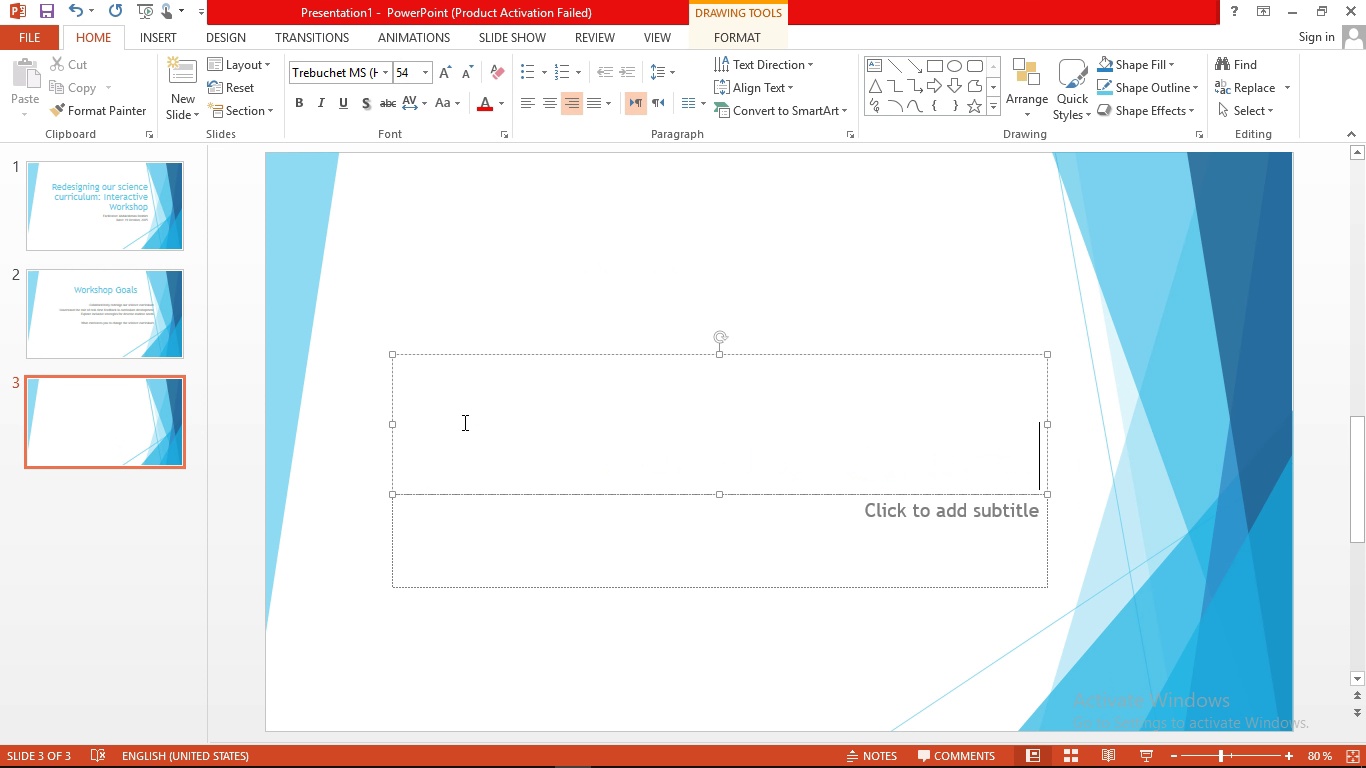 
type(cur)
 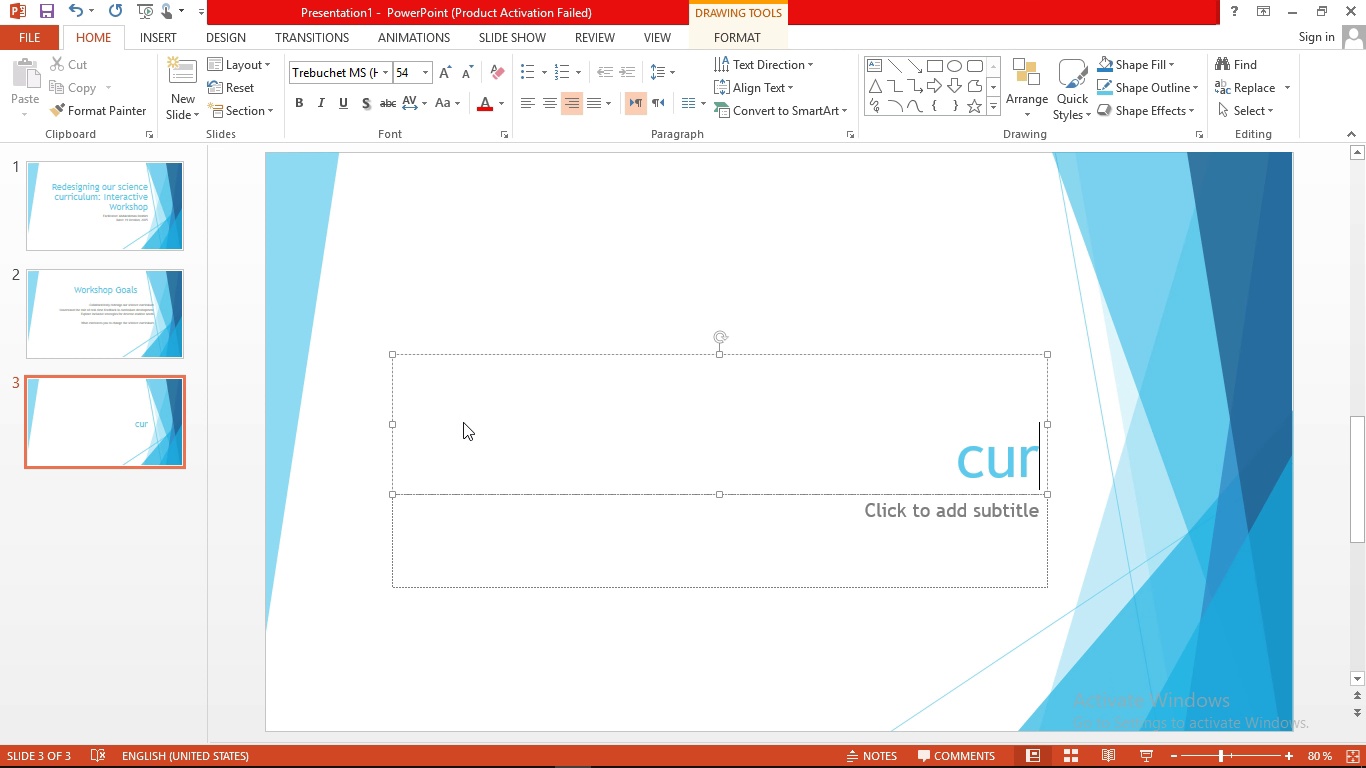 
wait(10.42)
 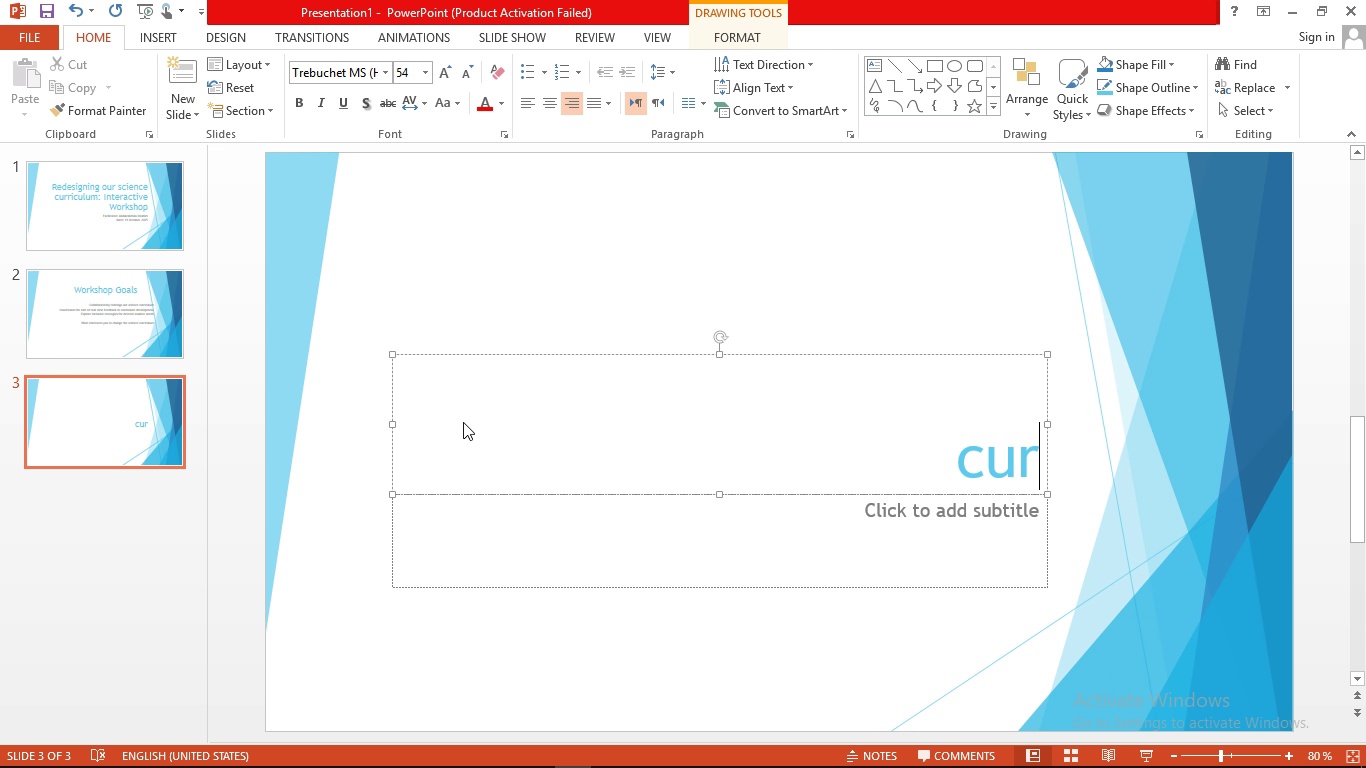 
type(rent )
 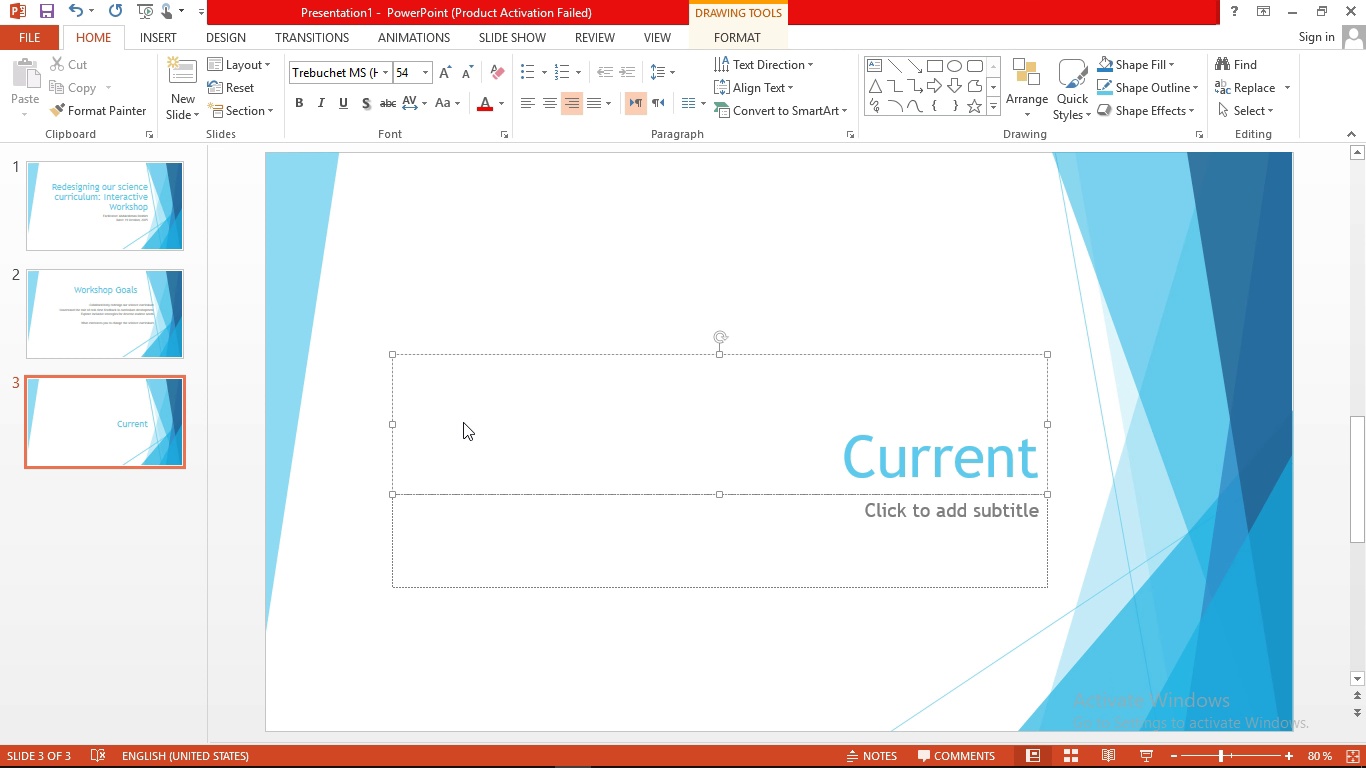 
wait(7.07)
 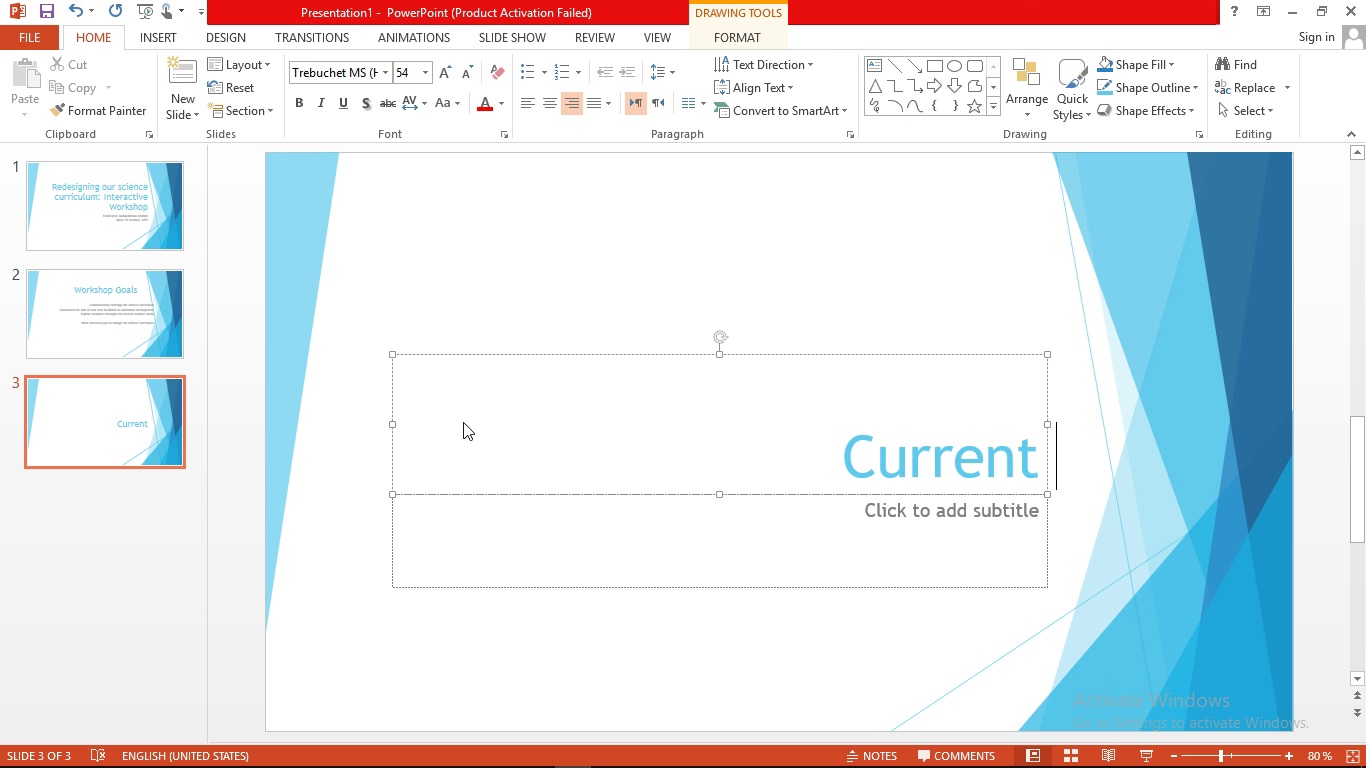 
type(cur)
 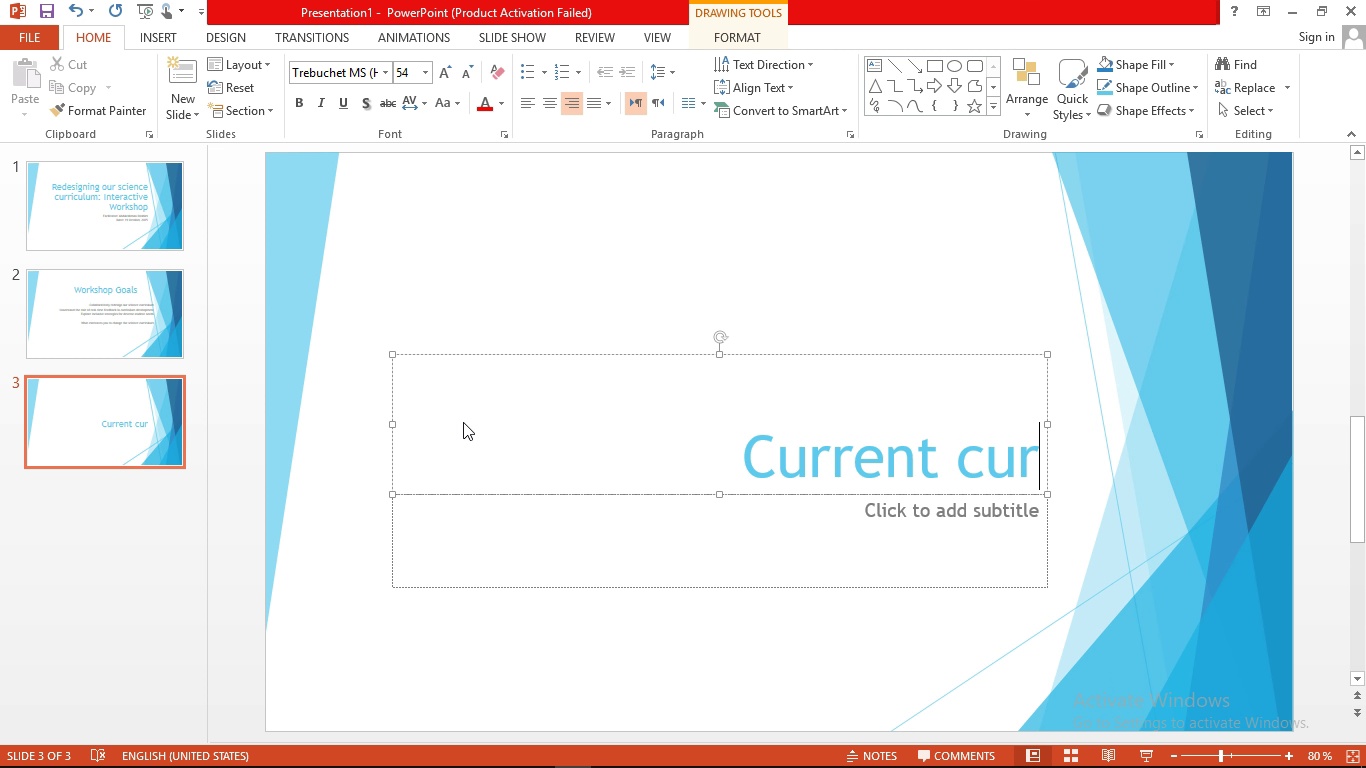 
key(R)
 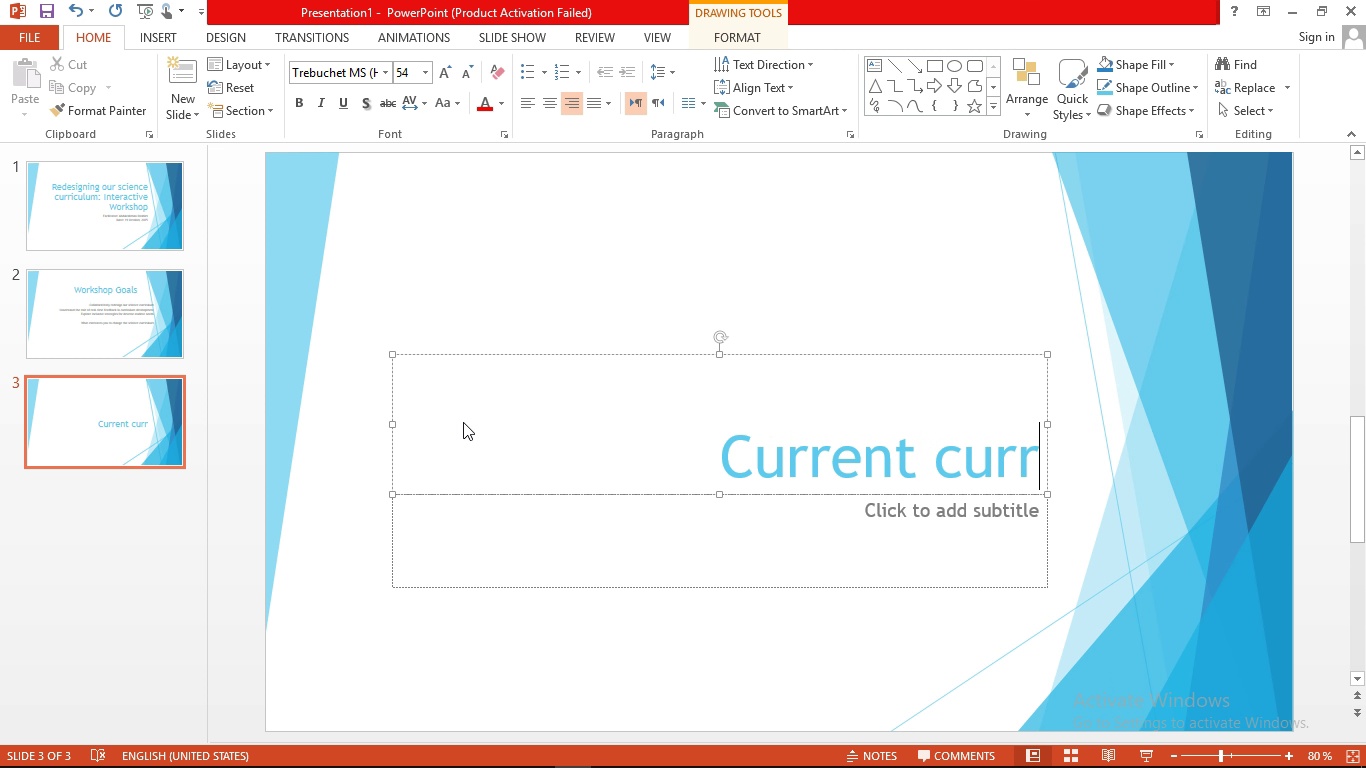 
type(iculum analysis )
 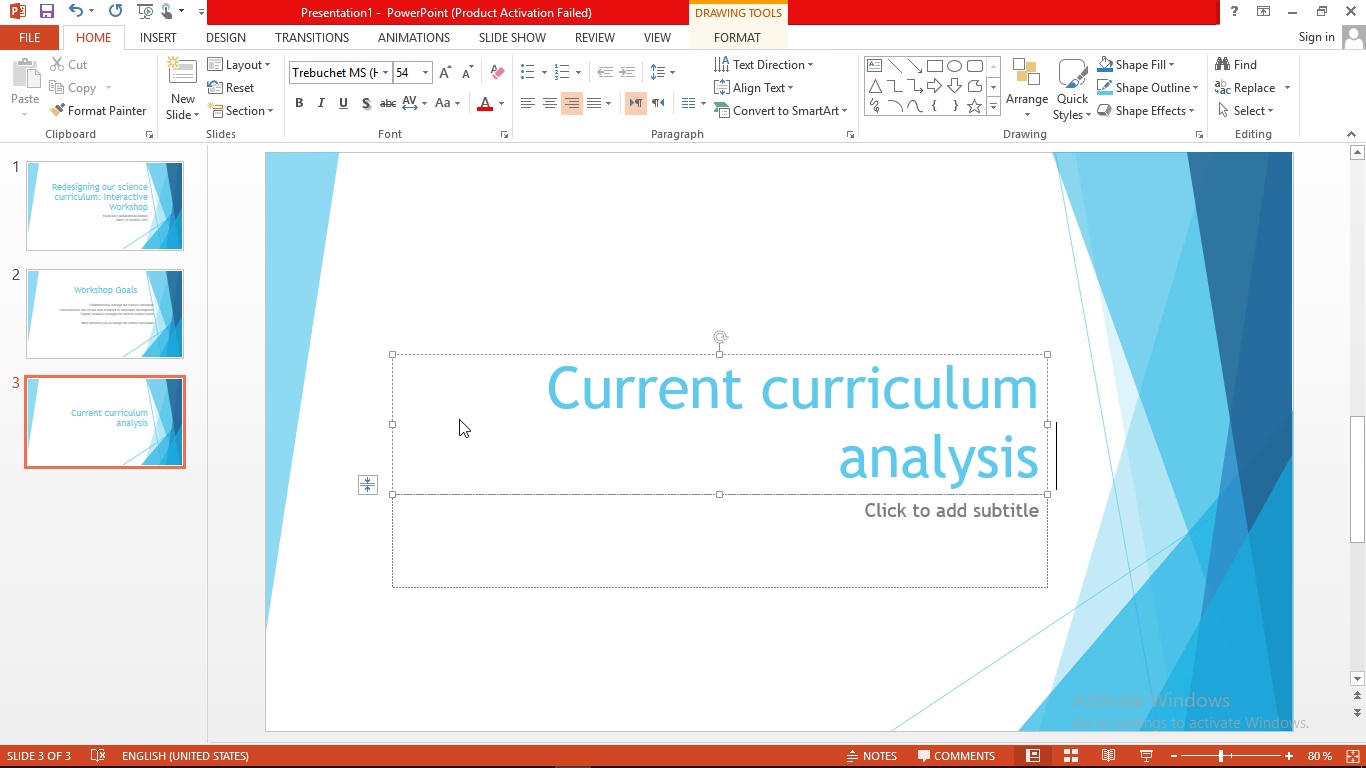 
wait(14.12)
 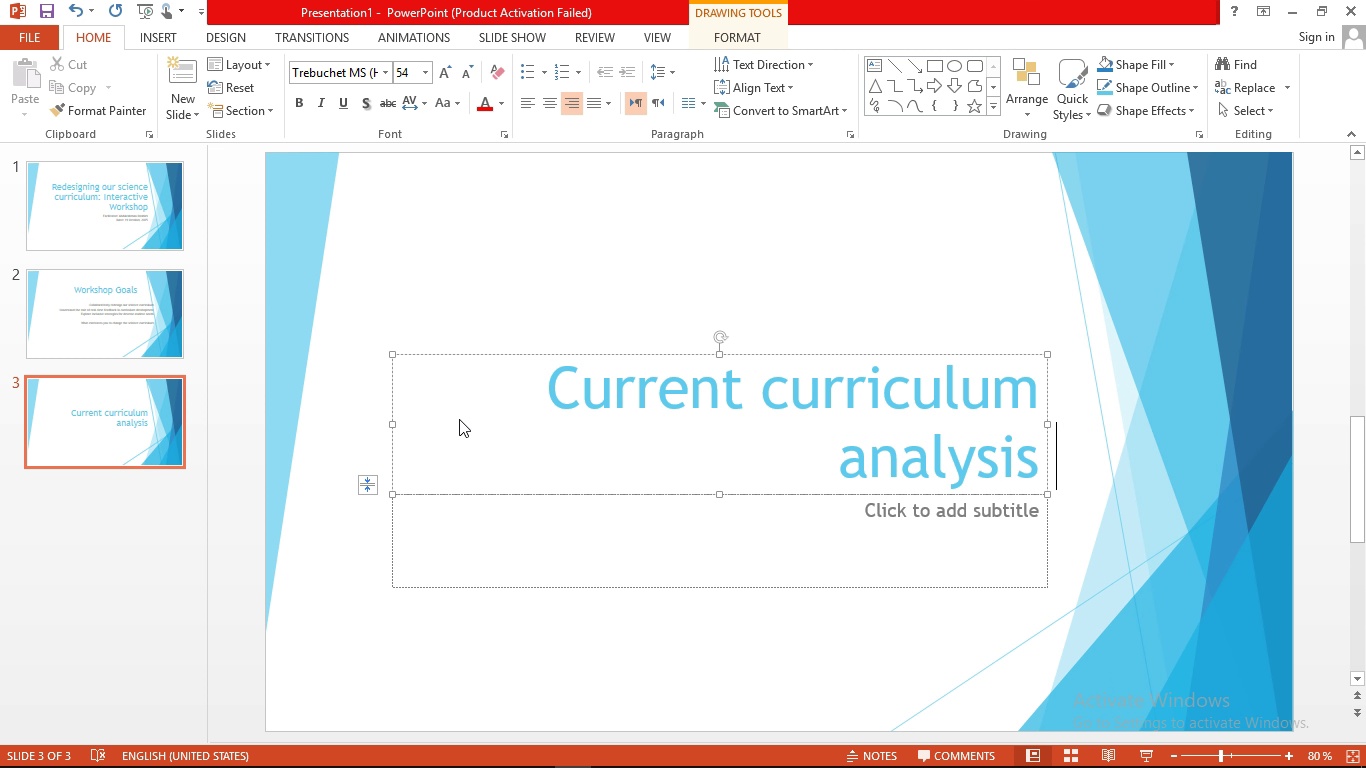 
left_click([510, 535])
 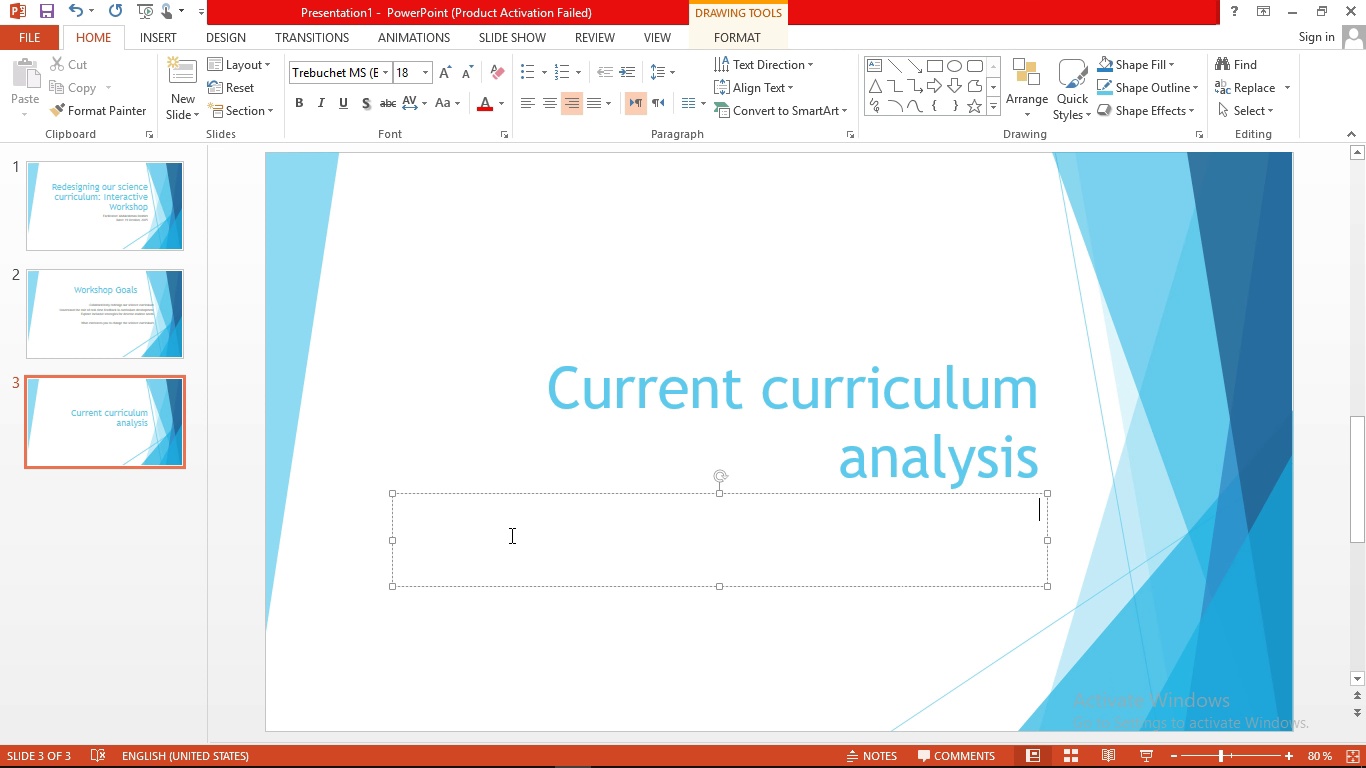 
wait(7.76)
 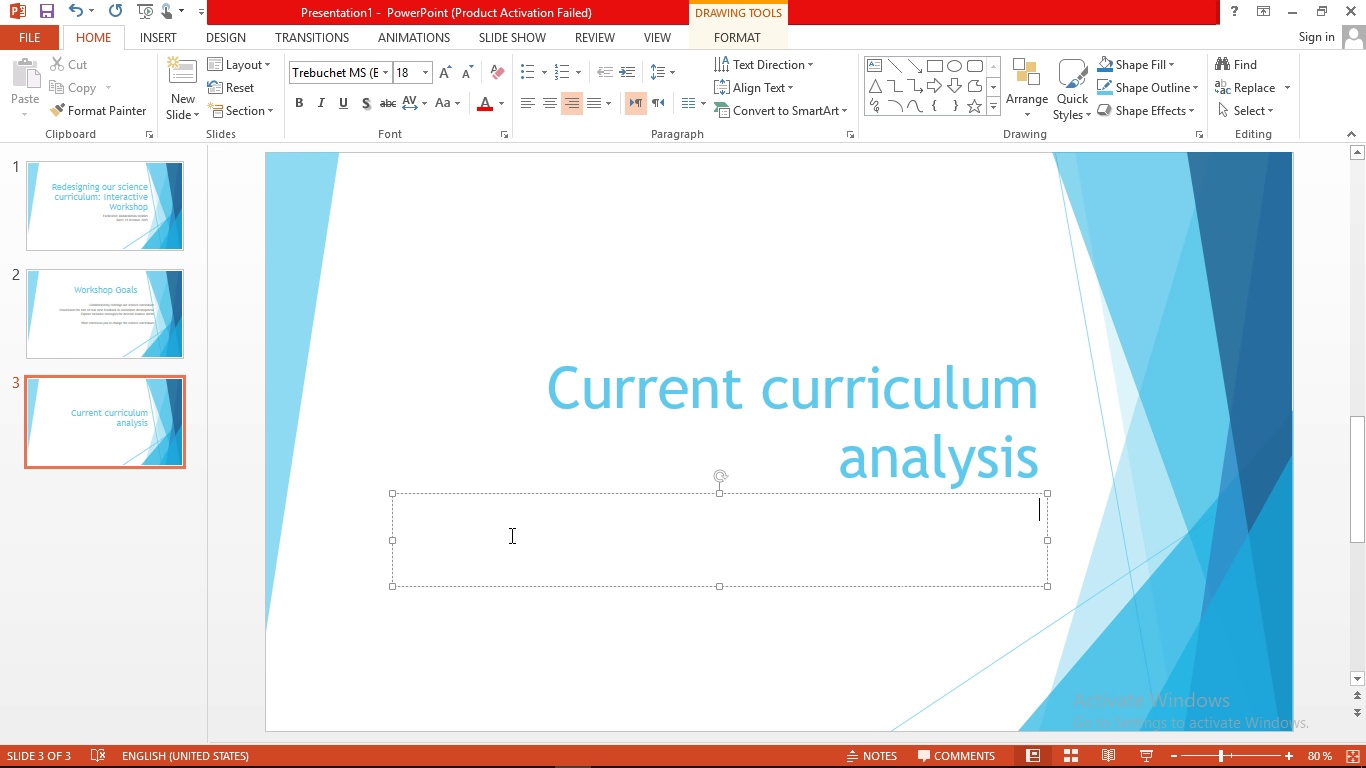 
type(what we know so far )
 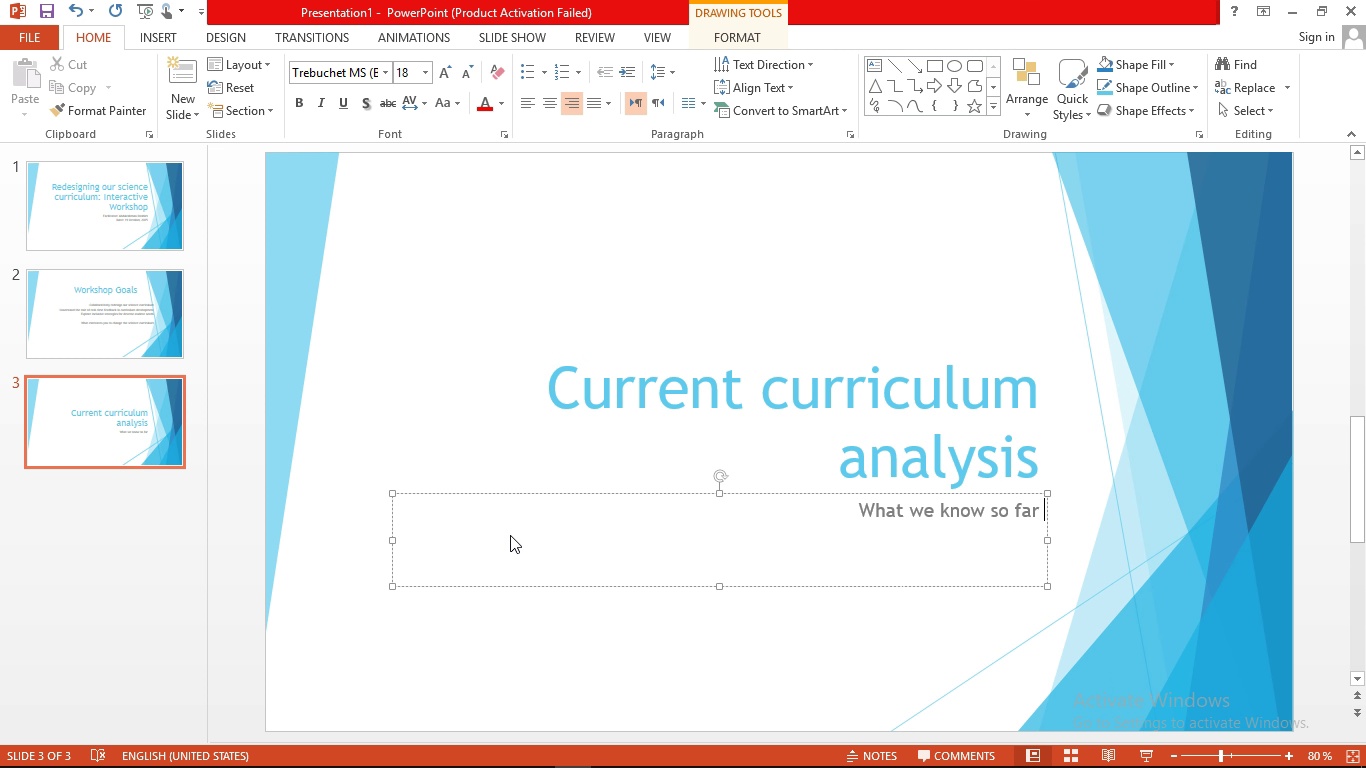 
wait(7.01)
 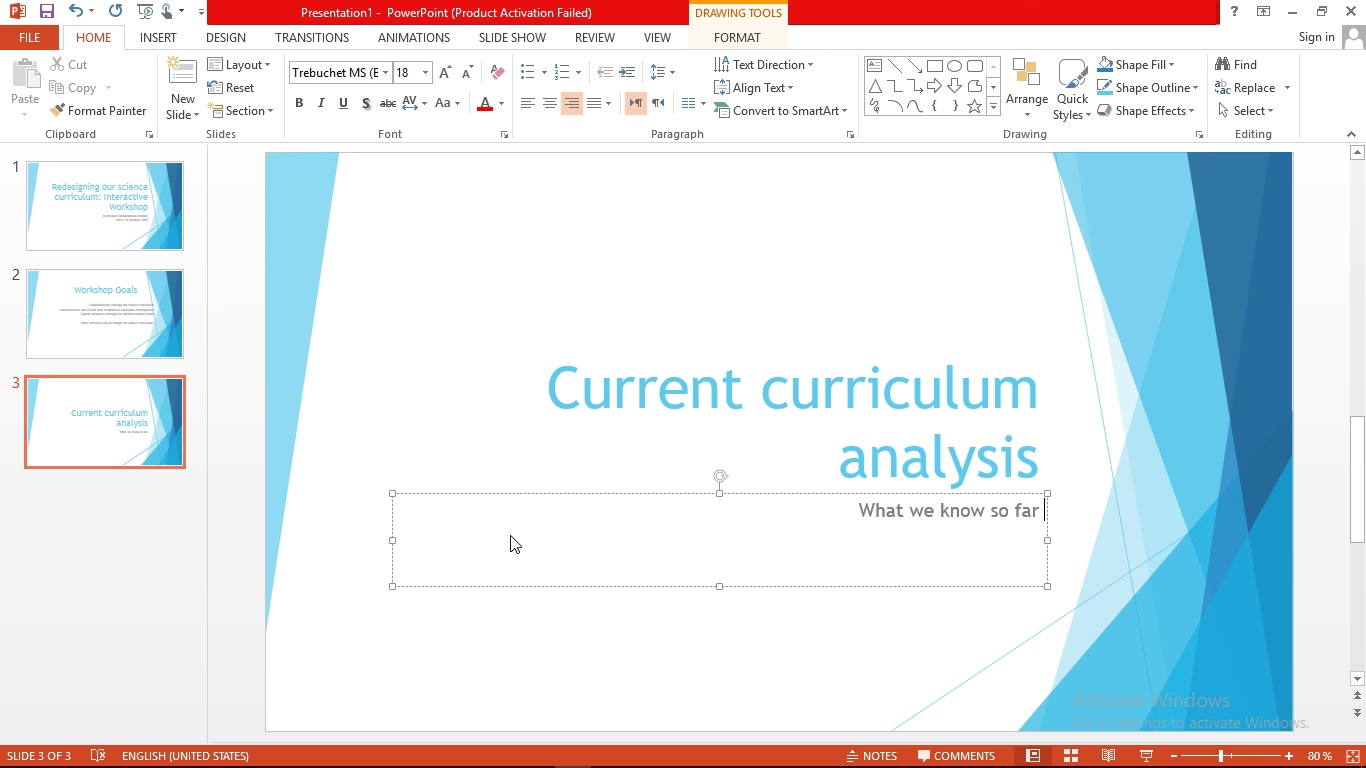 
key(Enter)
 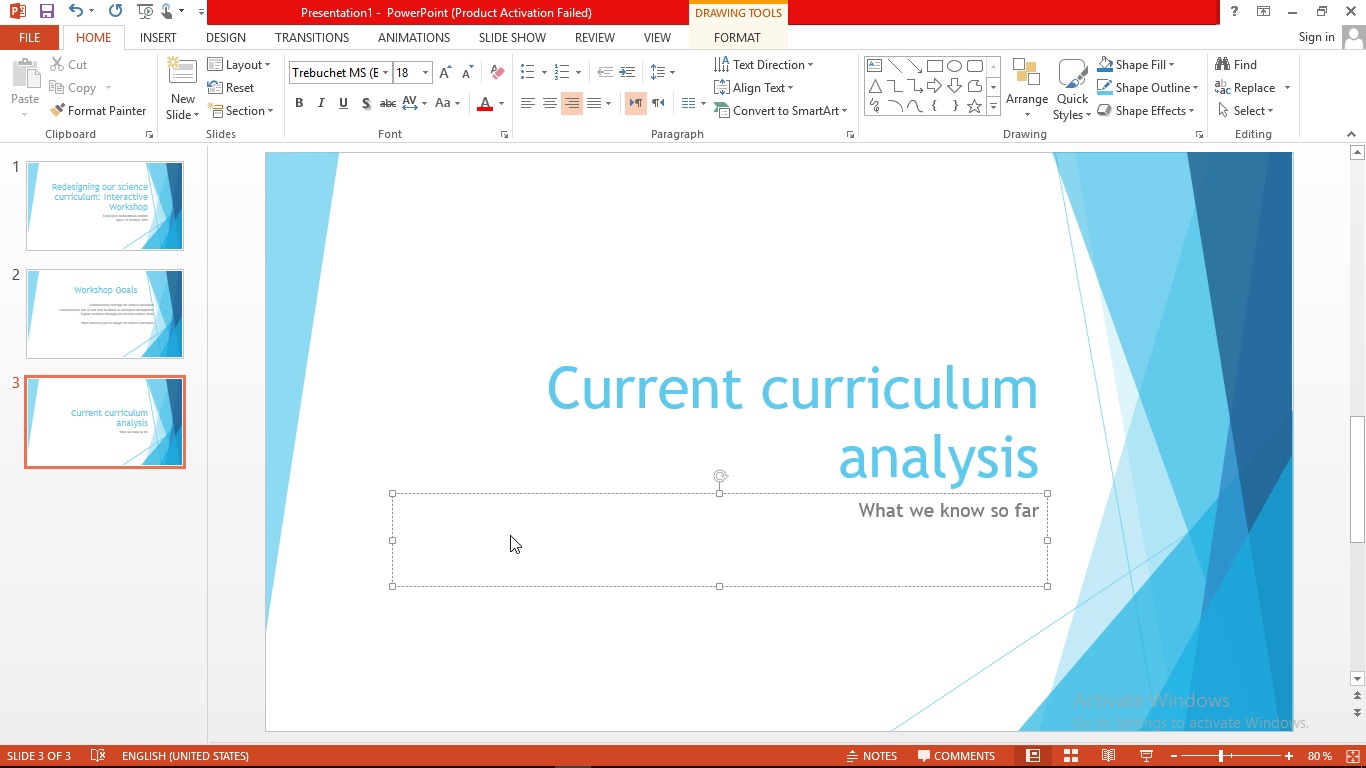 
type(feedback)
 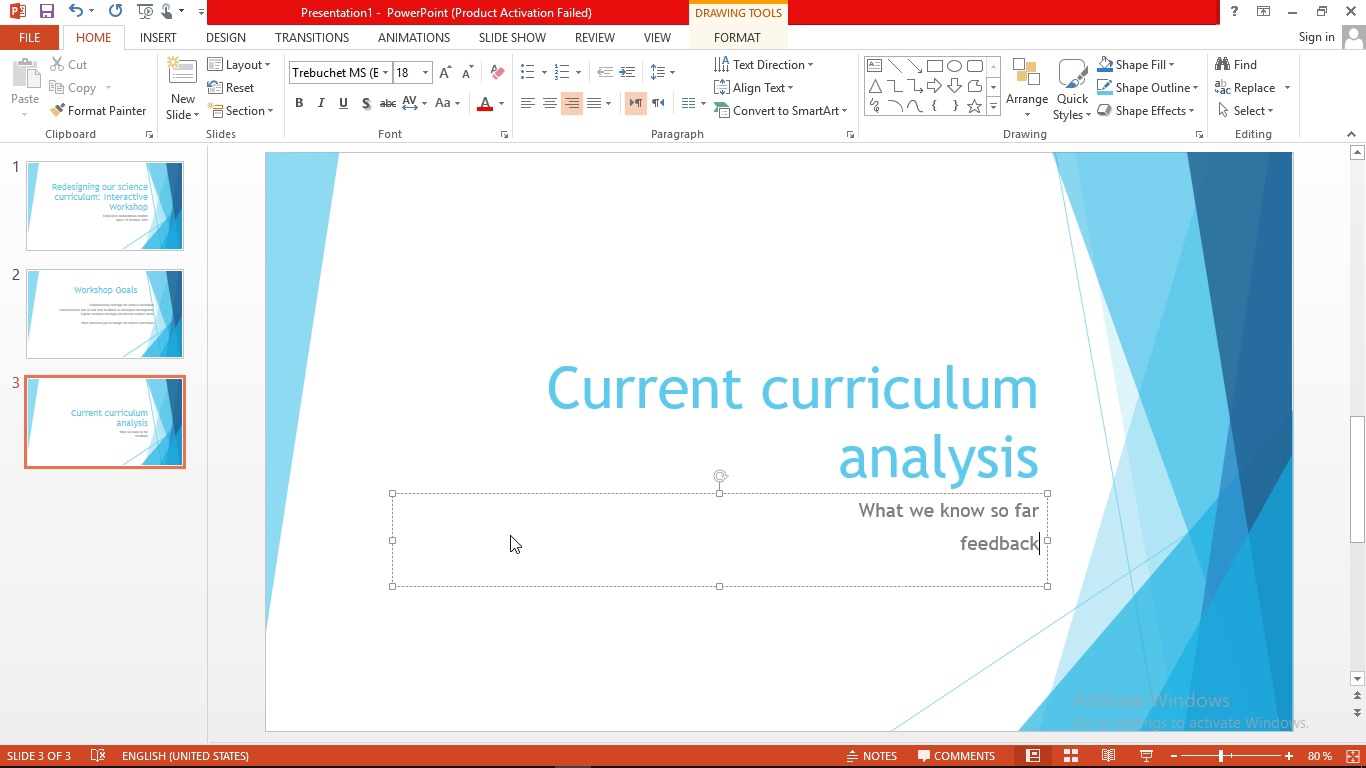 
wait(10.23)
 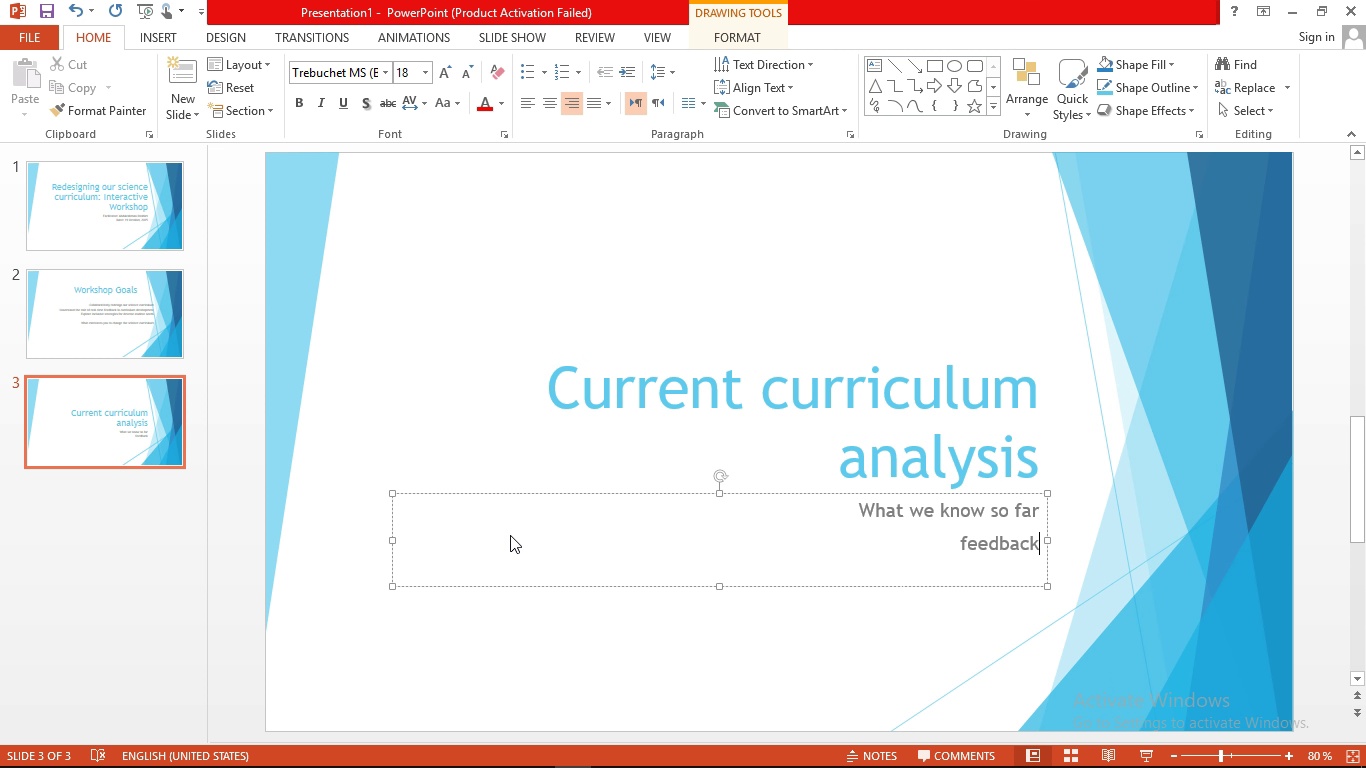 
type( from staff & Analysis )
 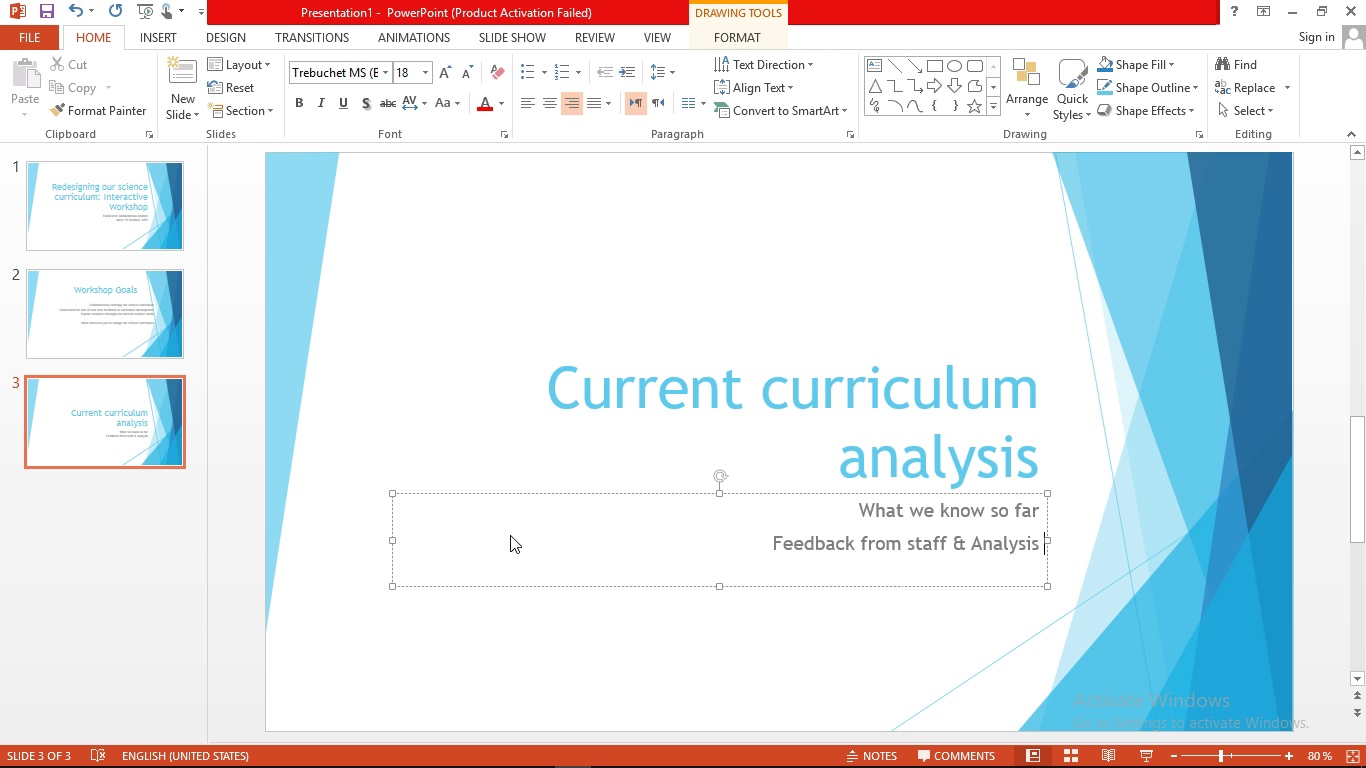 
wait(8.38)
 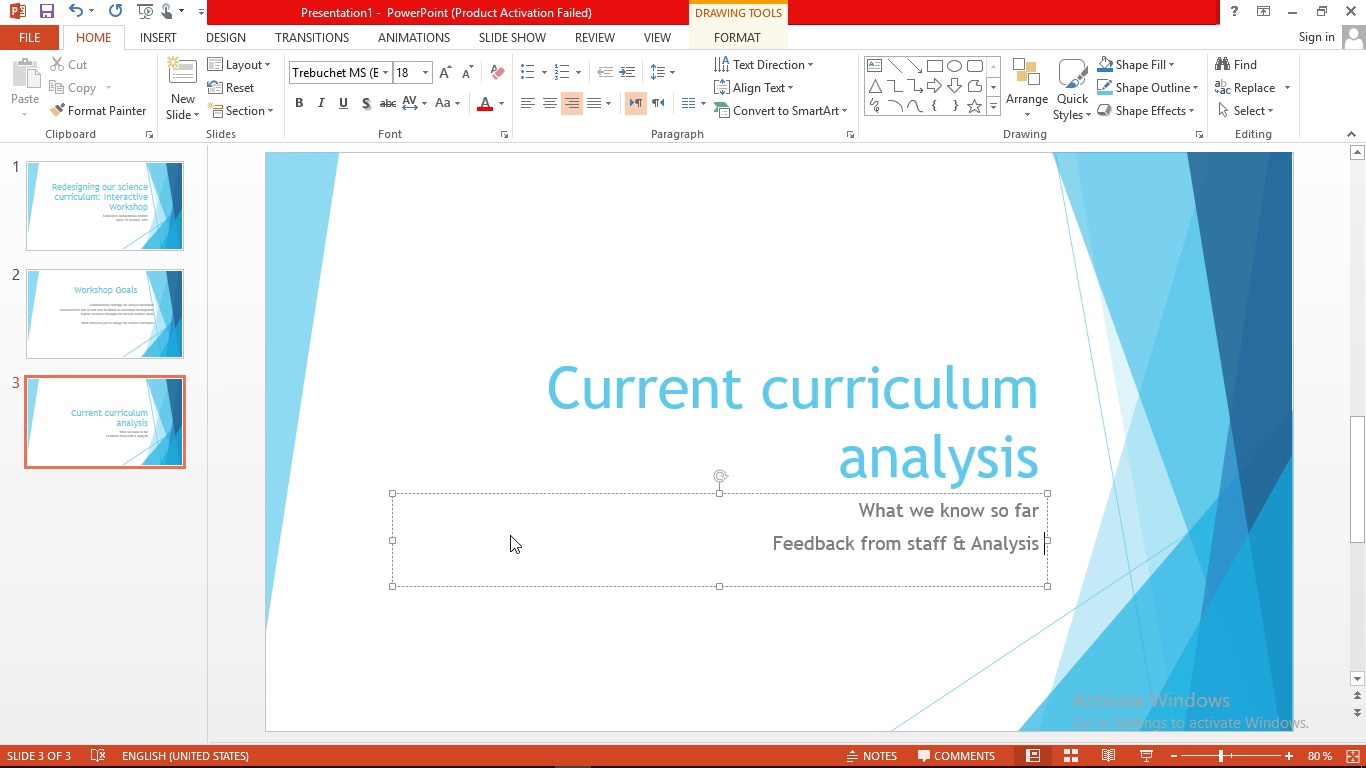 
key(Enter)
 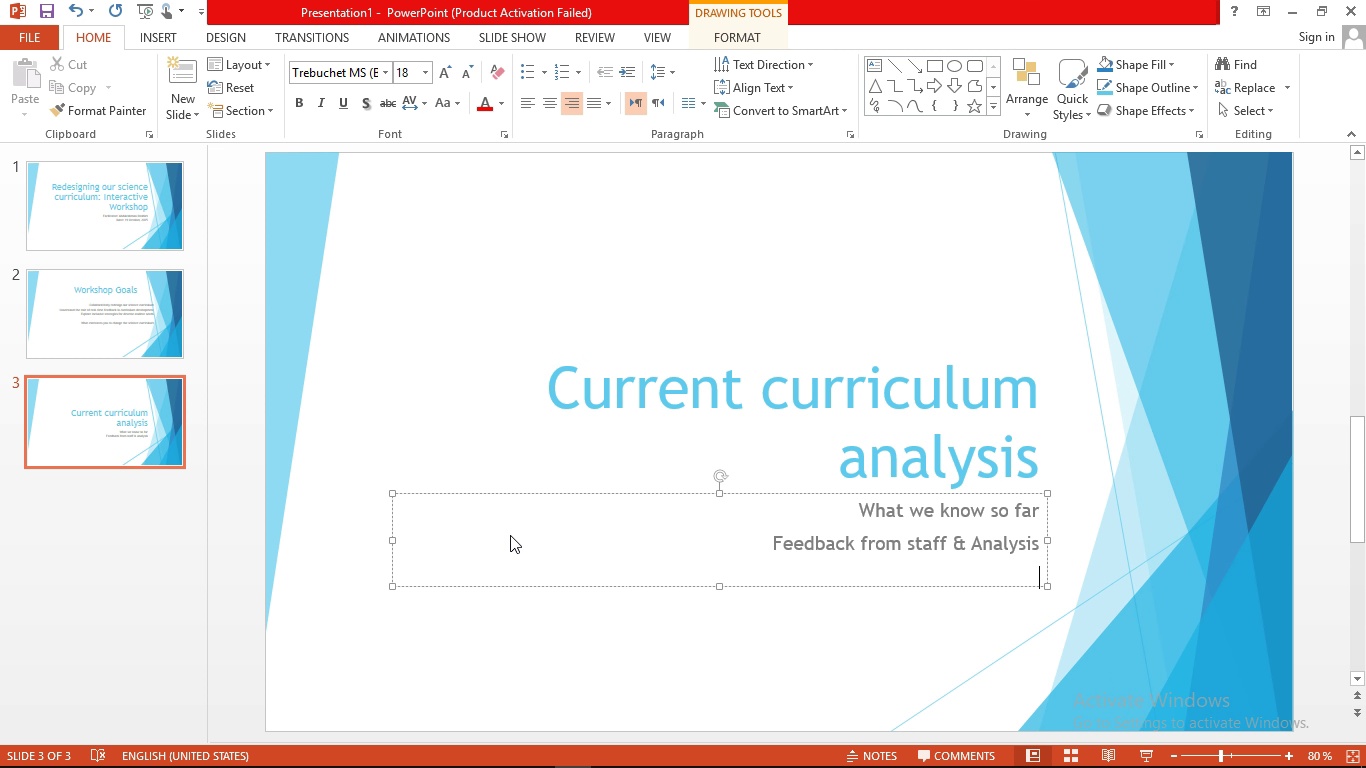 
type(area showing )
 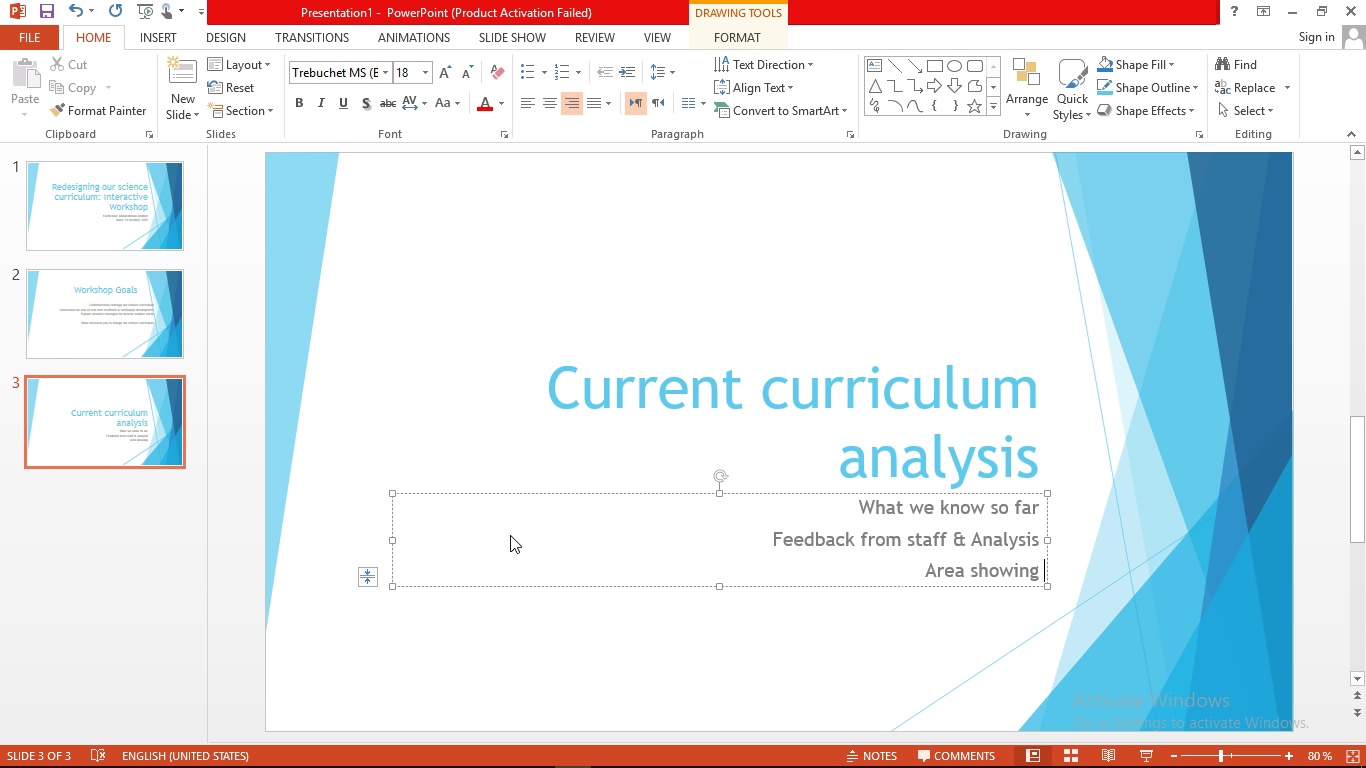 
type(gaps )
 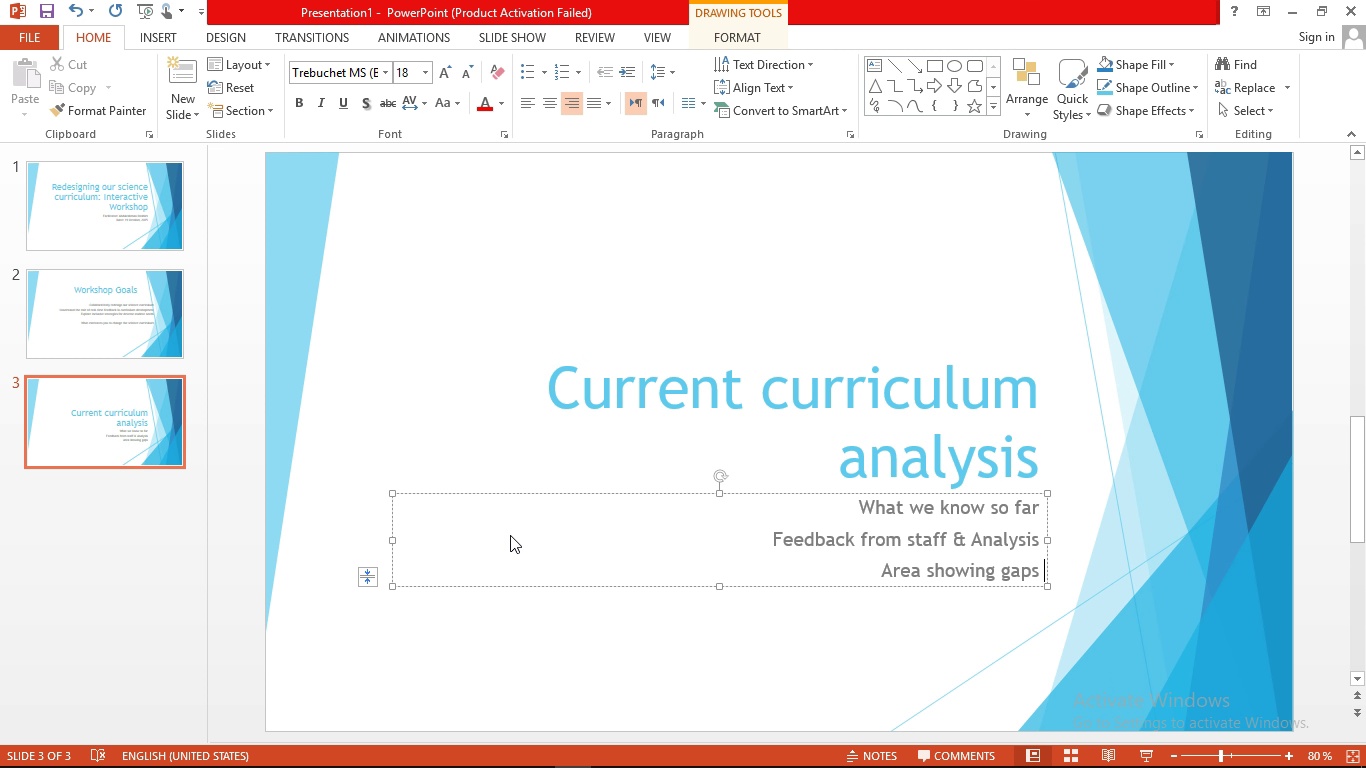 
type(in engaging and inquairy )
 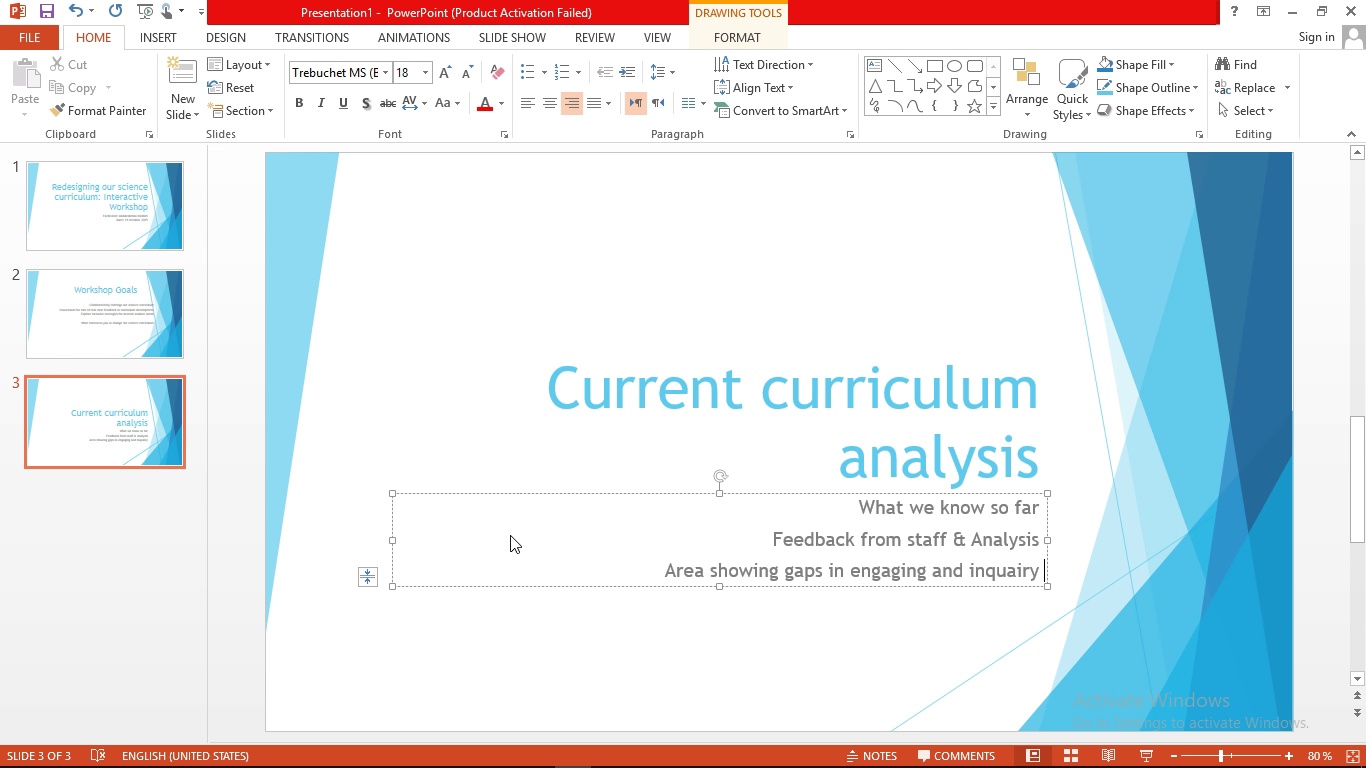 
key(Enter)
 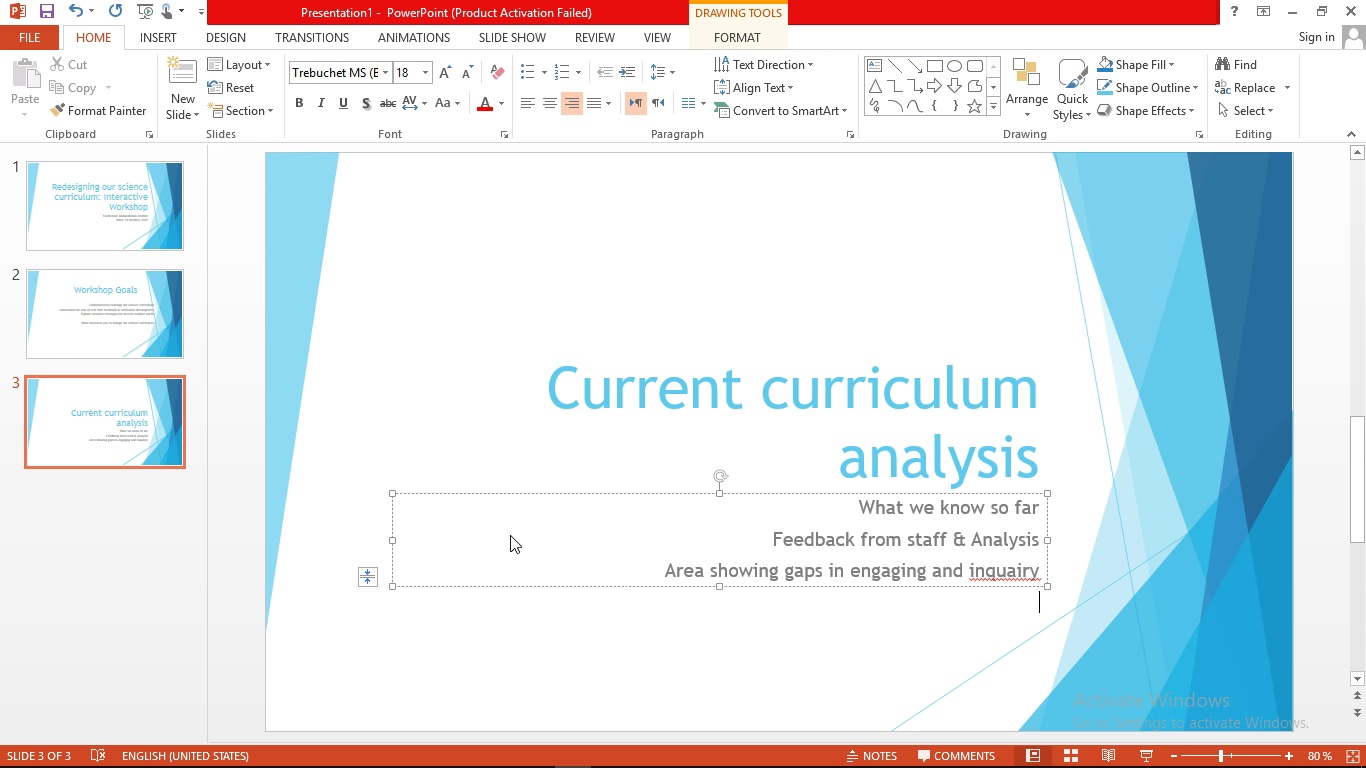 
type(need for )
 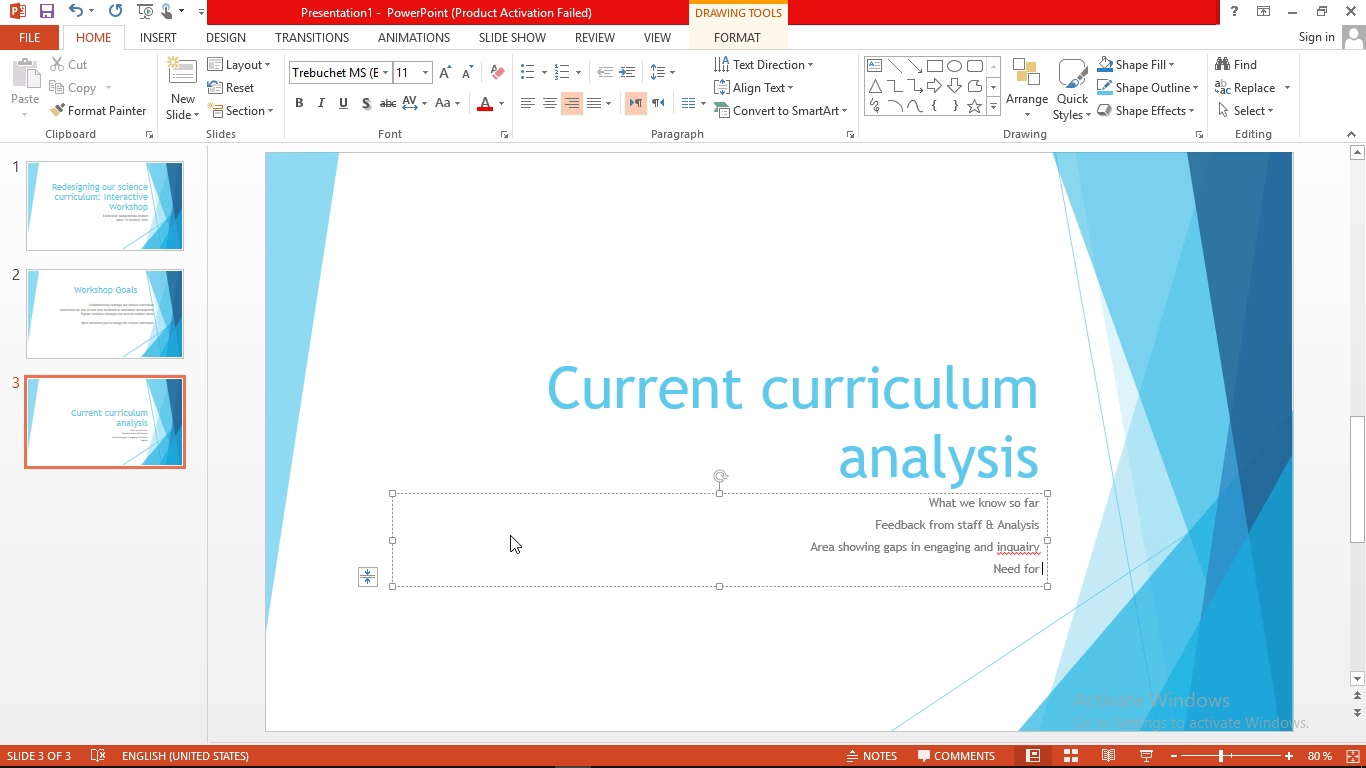 
wait(7.36)
 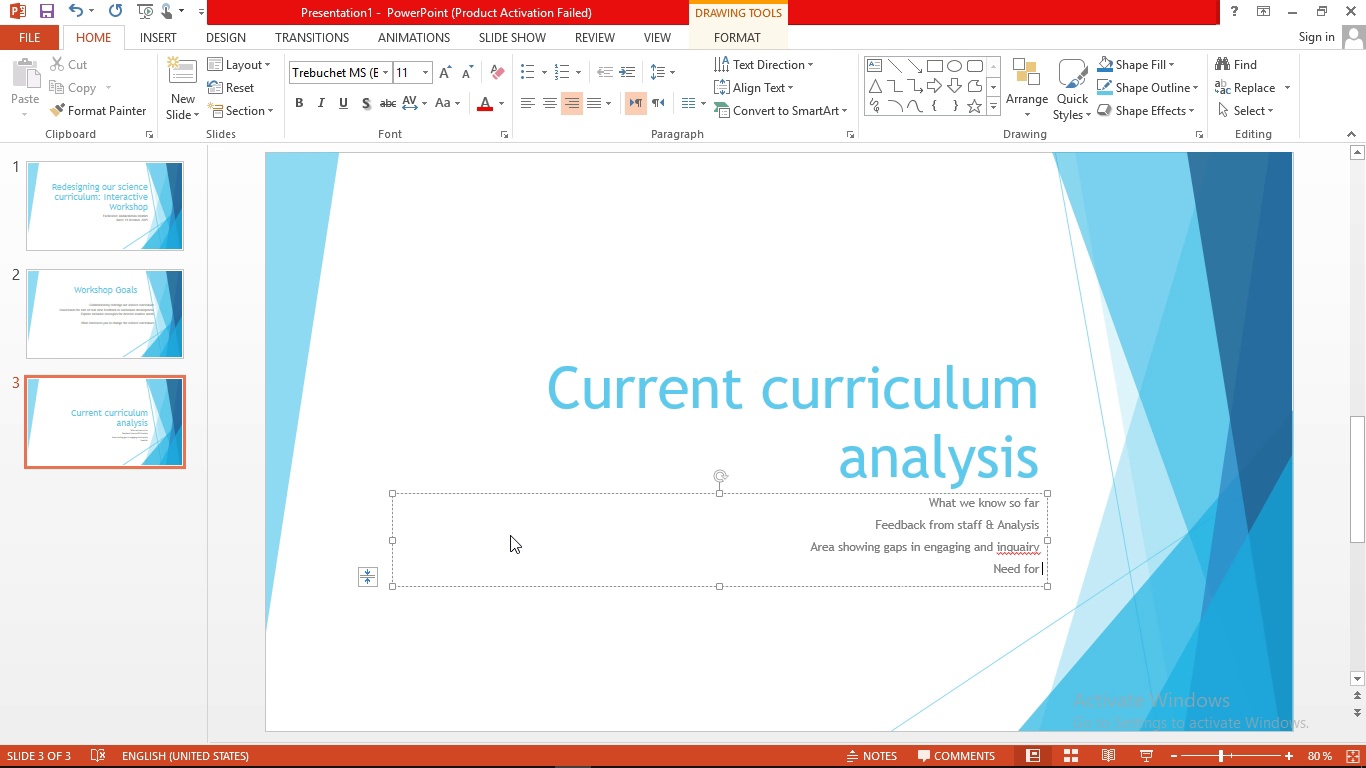 
type(stronger hands-on element )
key(Backspace)
type(s )
 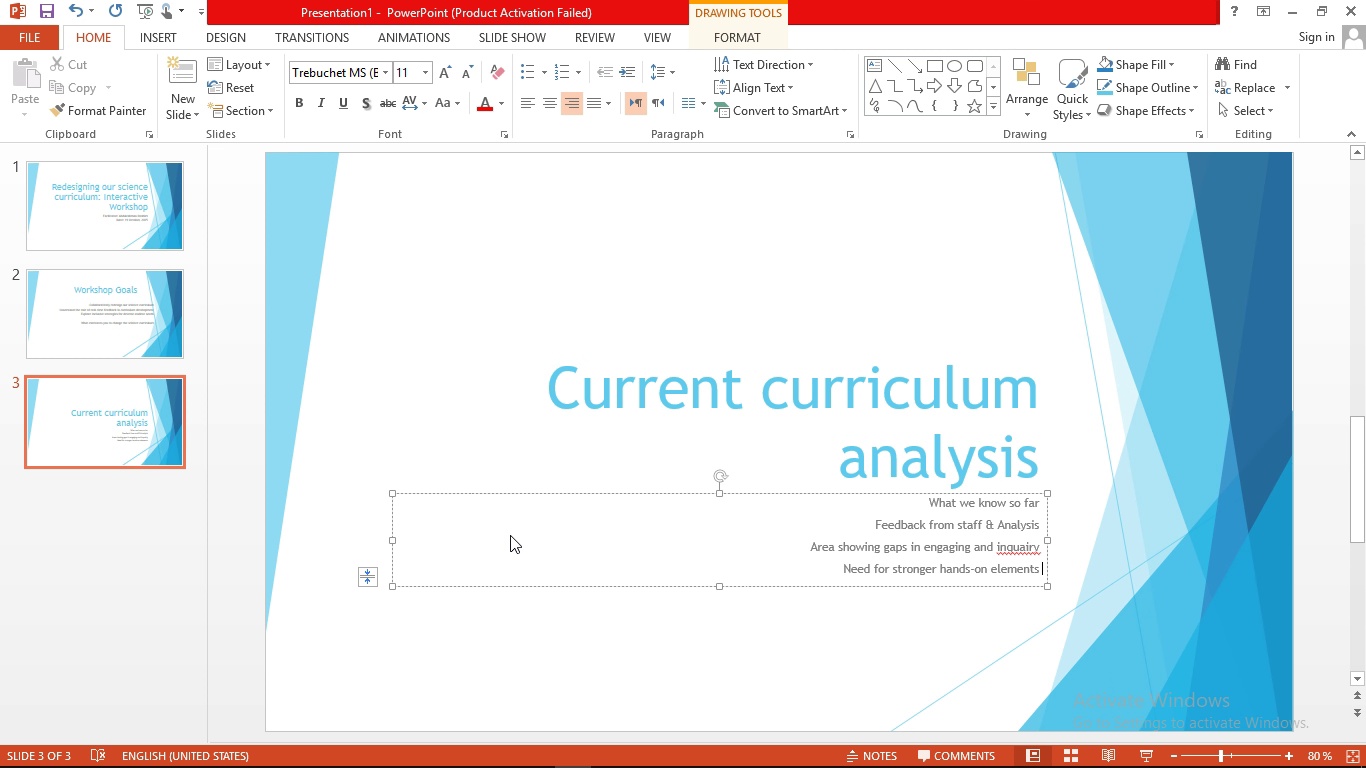 
wait(8.29)
 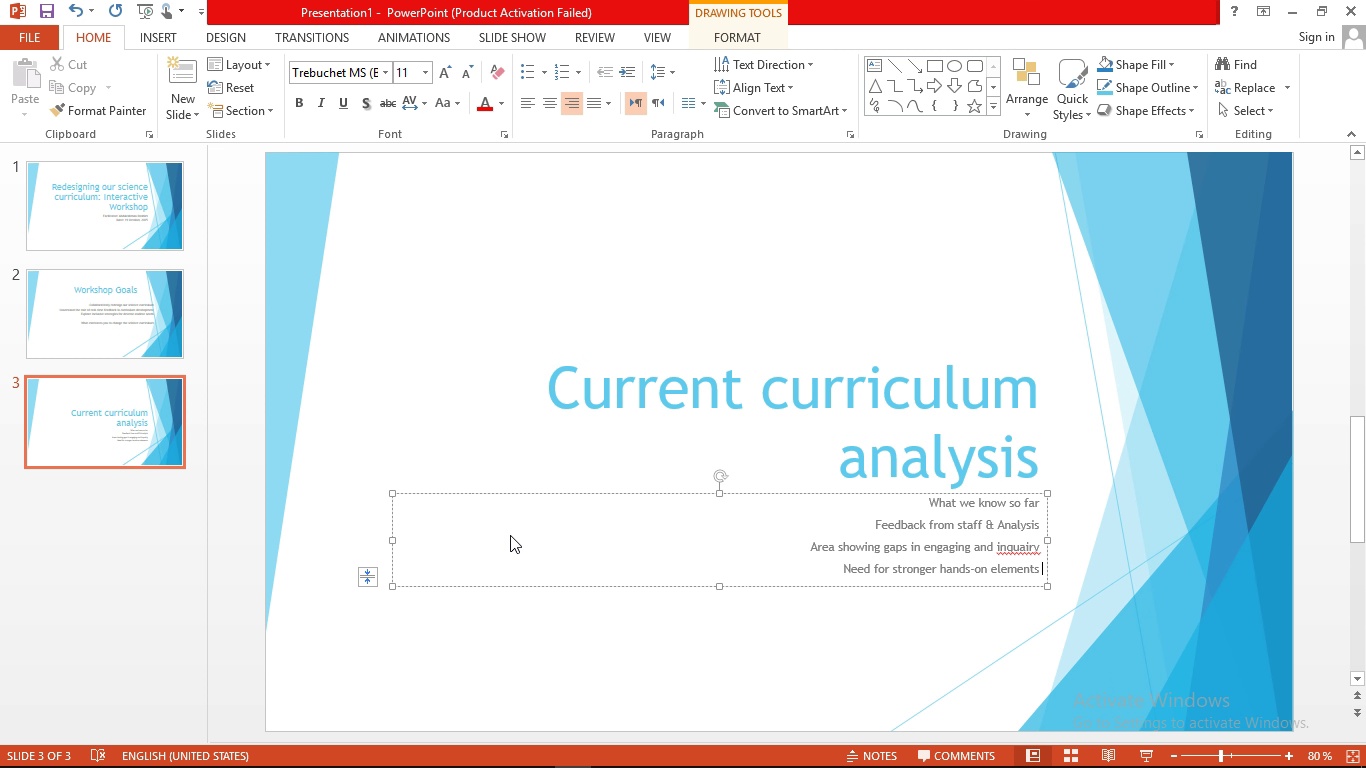 
right_click([1028, 554])
 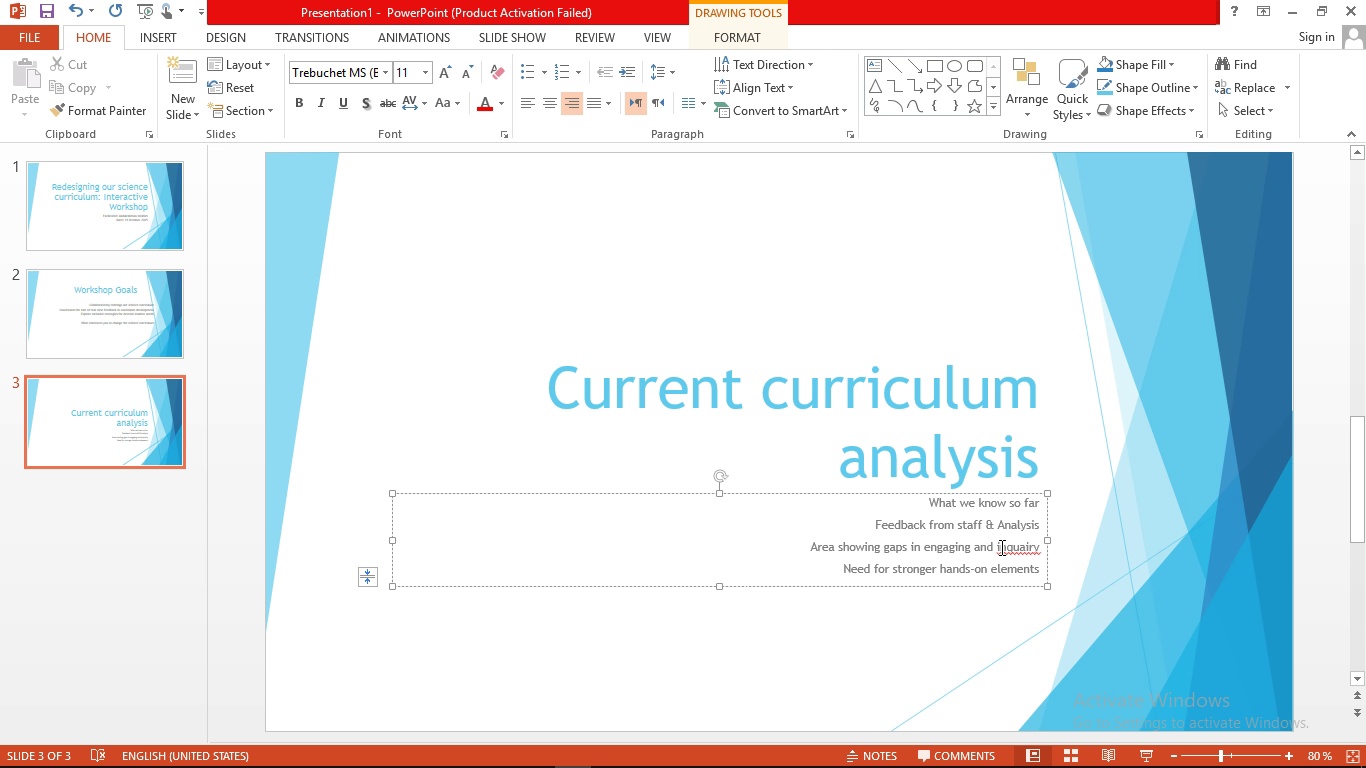 
left_click([1000, 547])
 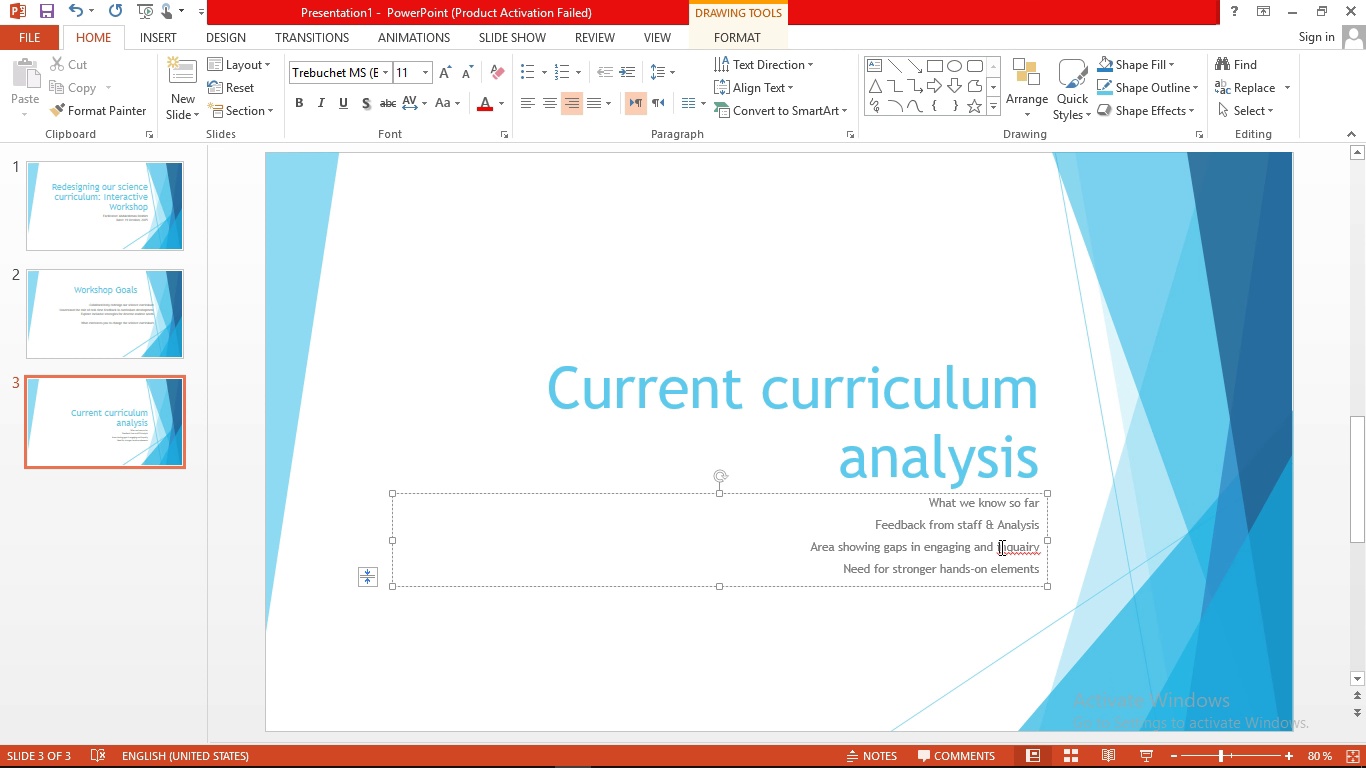 
right_click([1000, 547])
 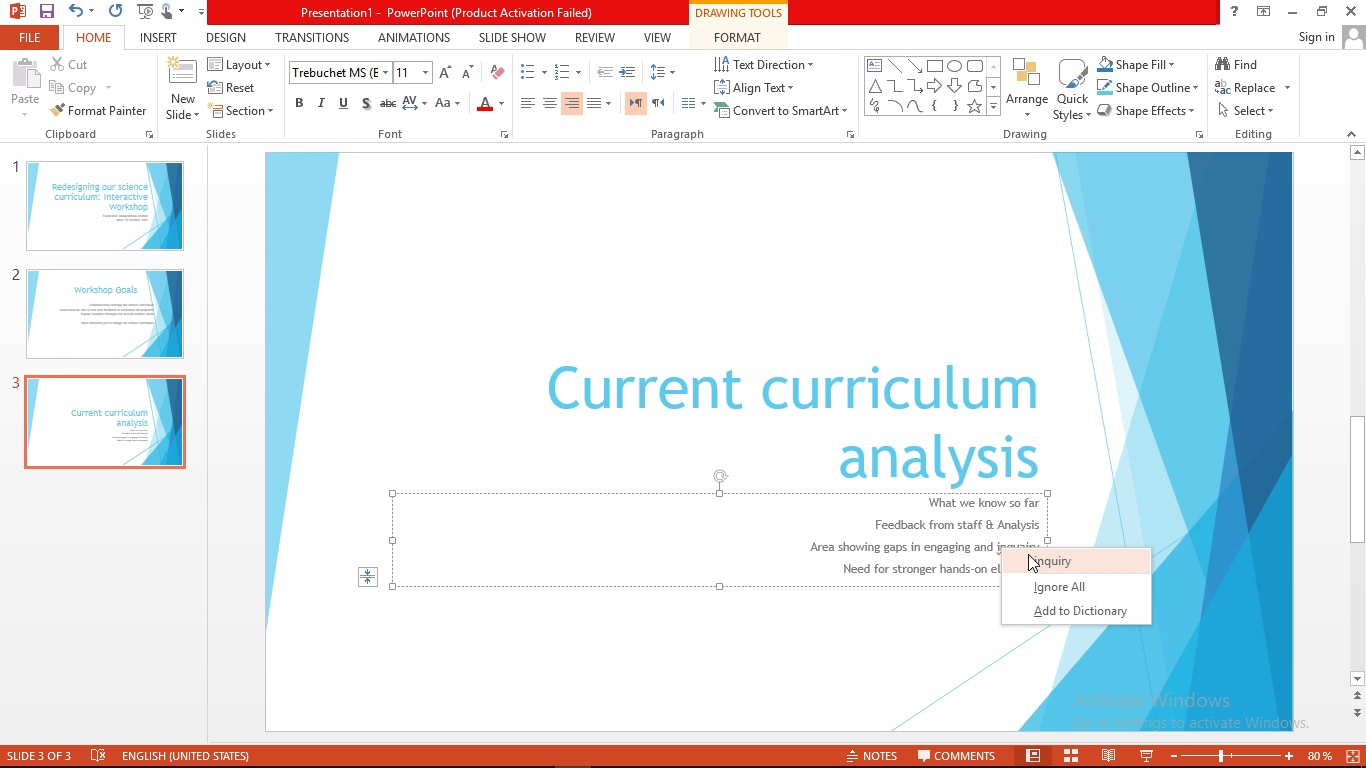 
left_click([1028, 554])
 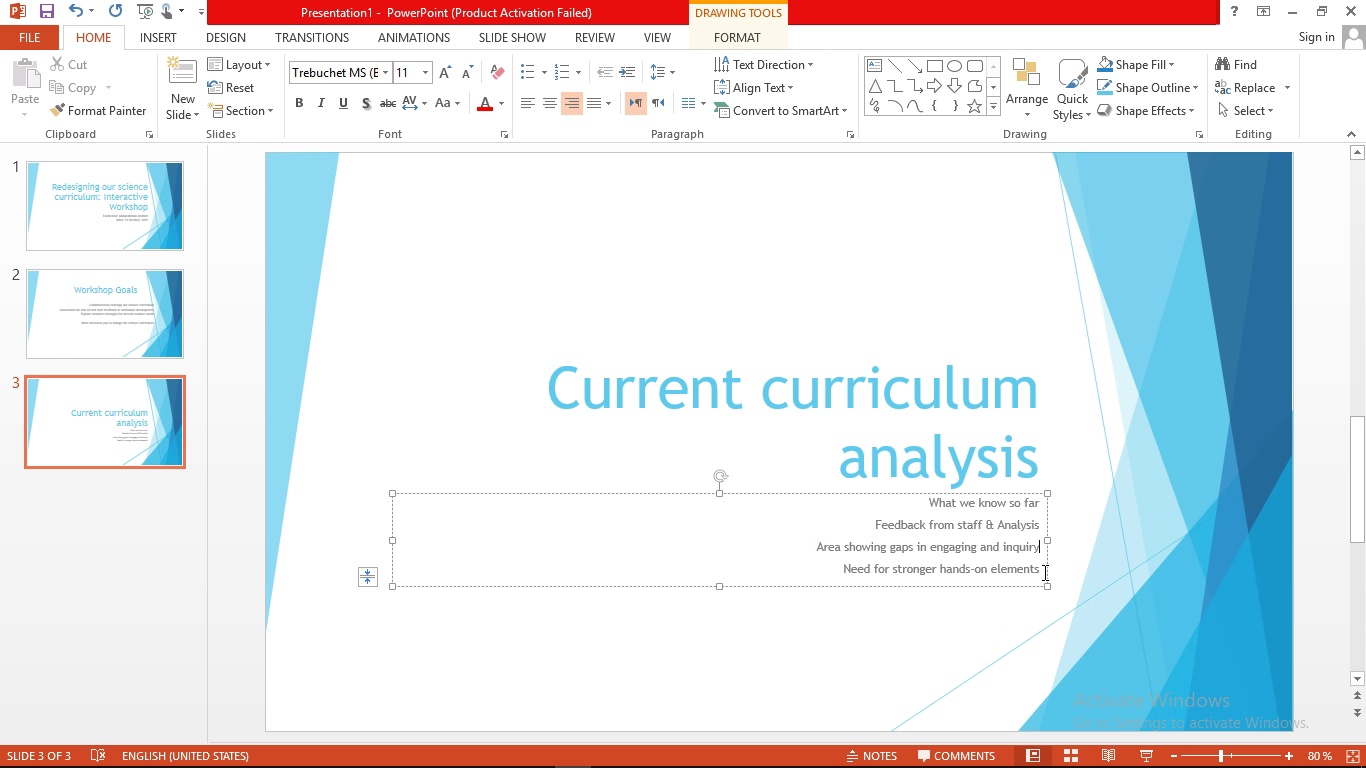 
left_click([1043, 572])
 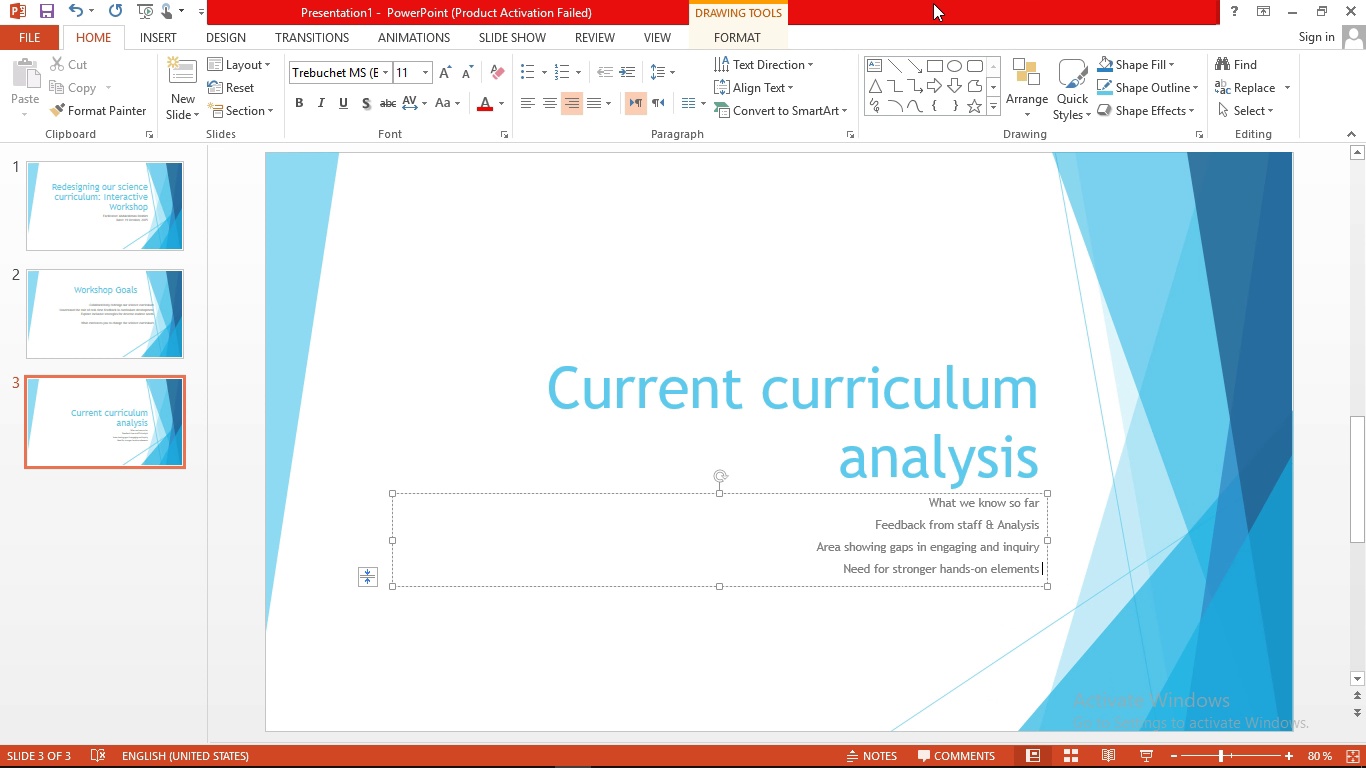 
wait(7.78)
 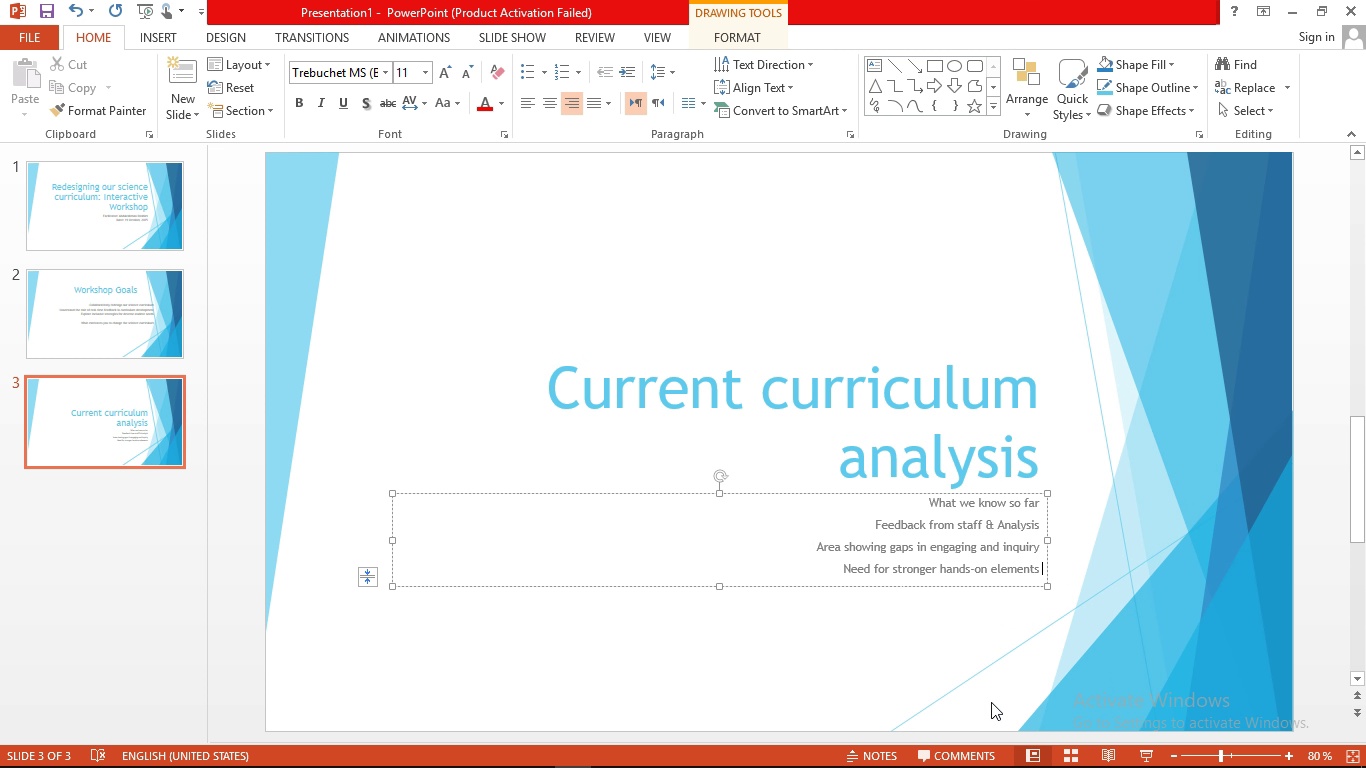 
left_click([191, 103])
 